 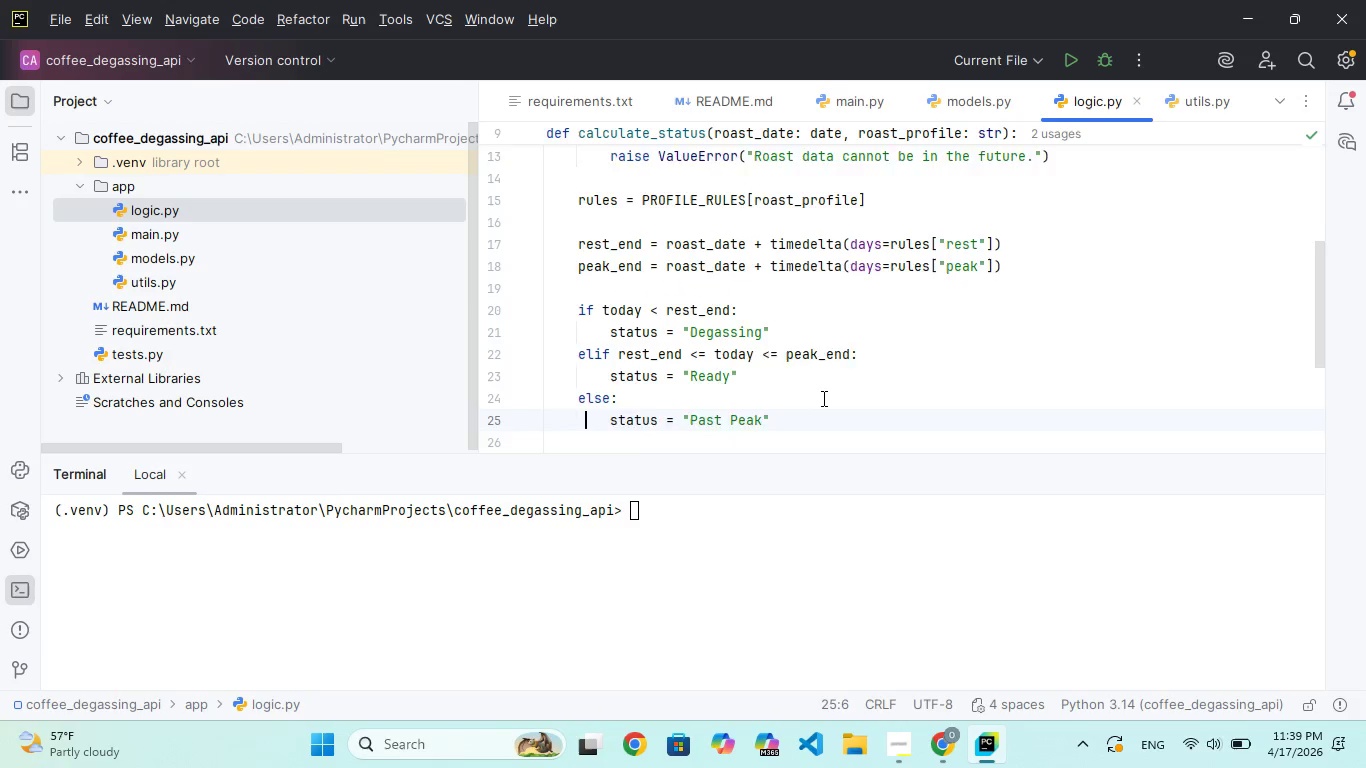 
key(ArrowDown)
 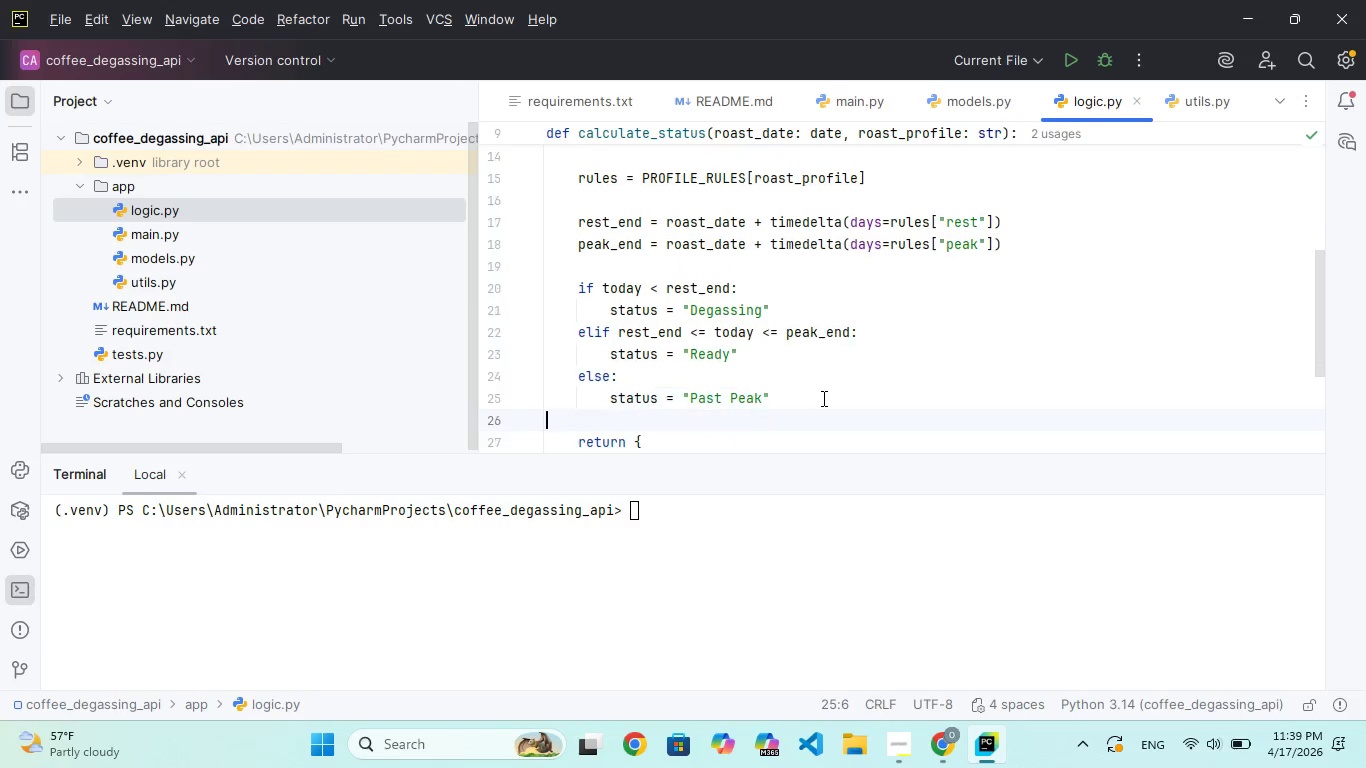 
key(ArrowDown)
 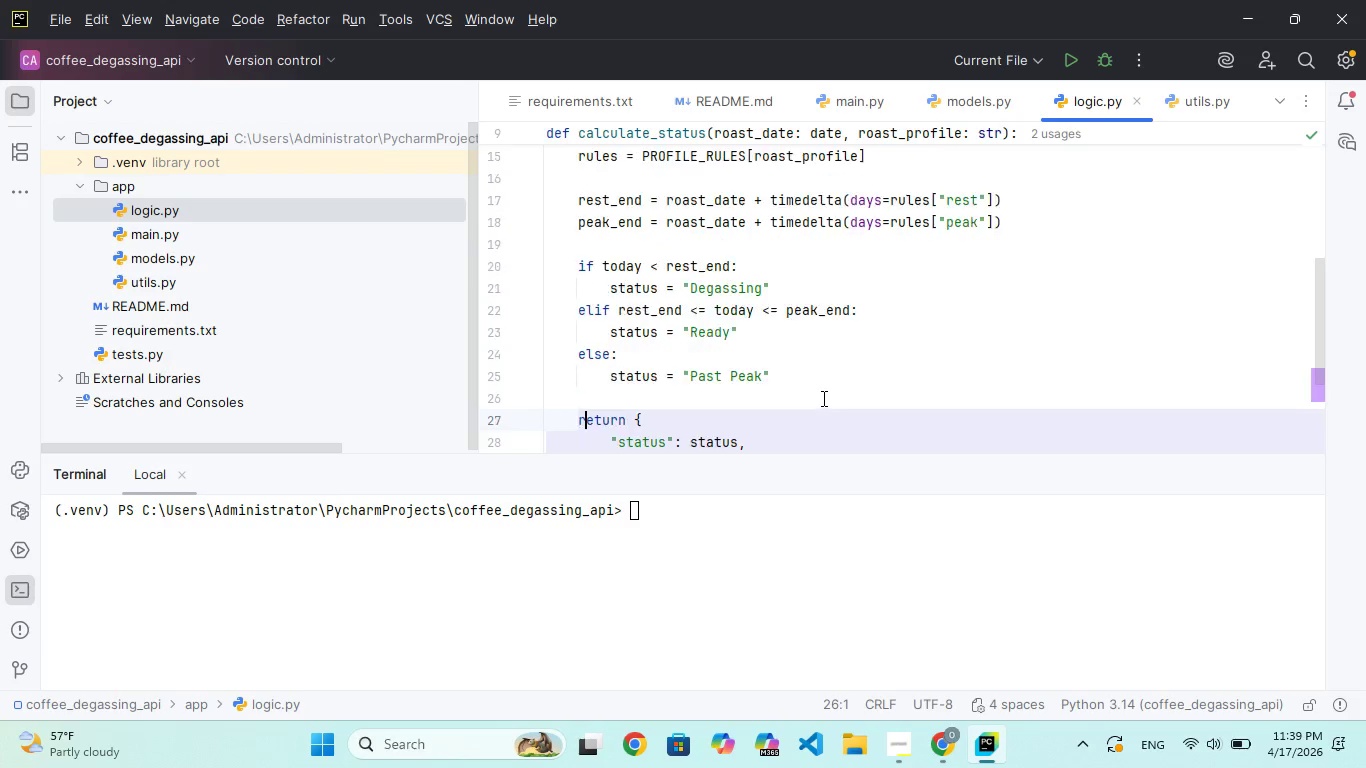 
key(ArrowDown)
 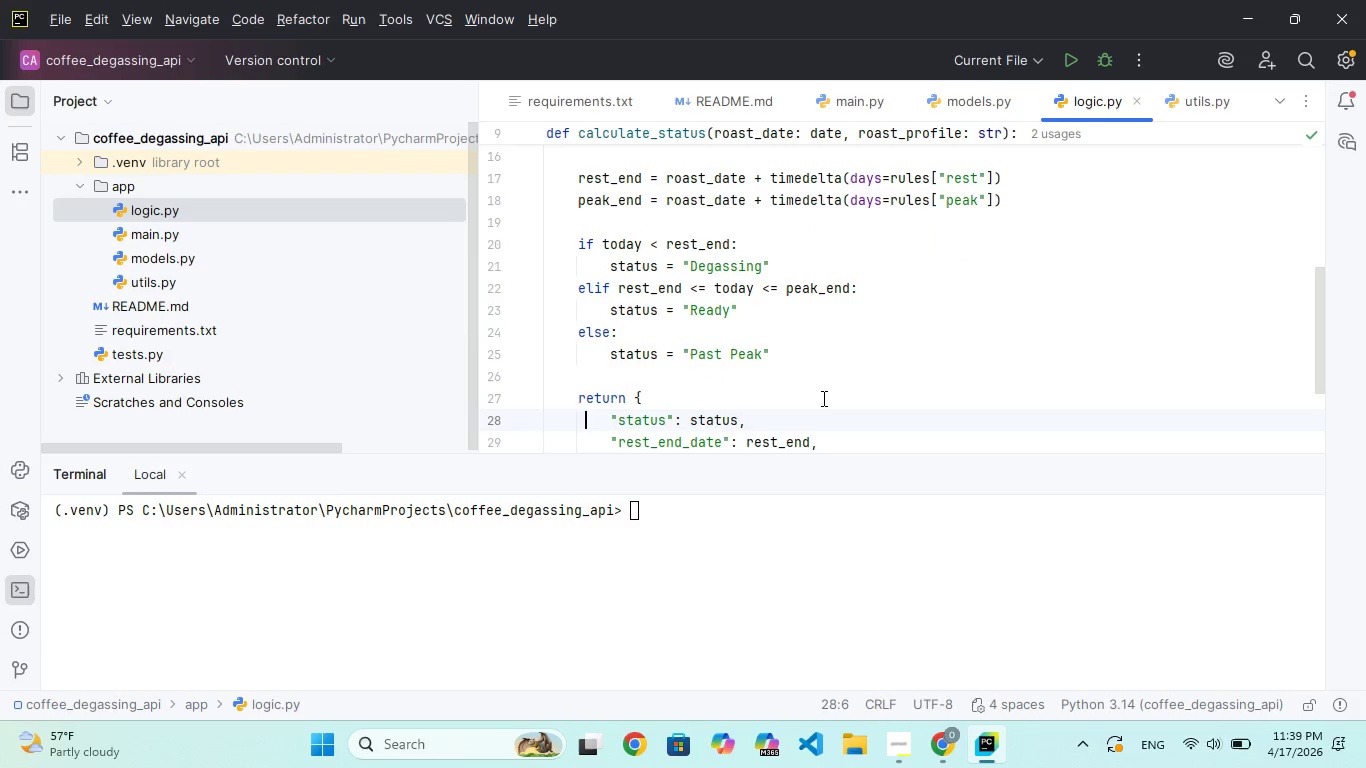 
key(ArrowDown)
 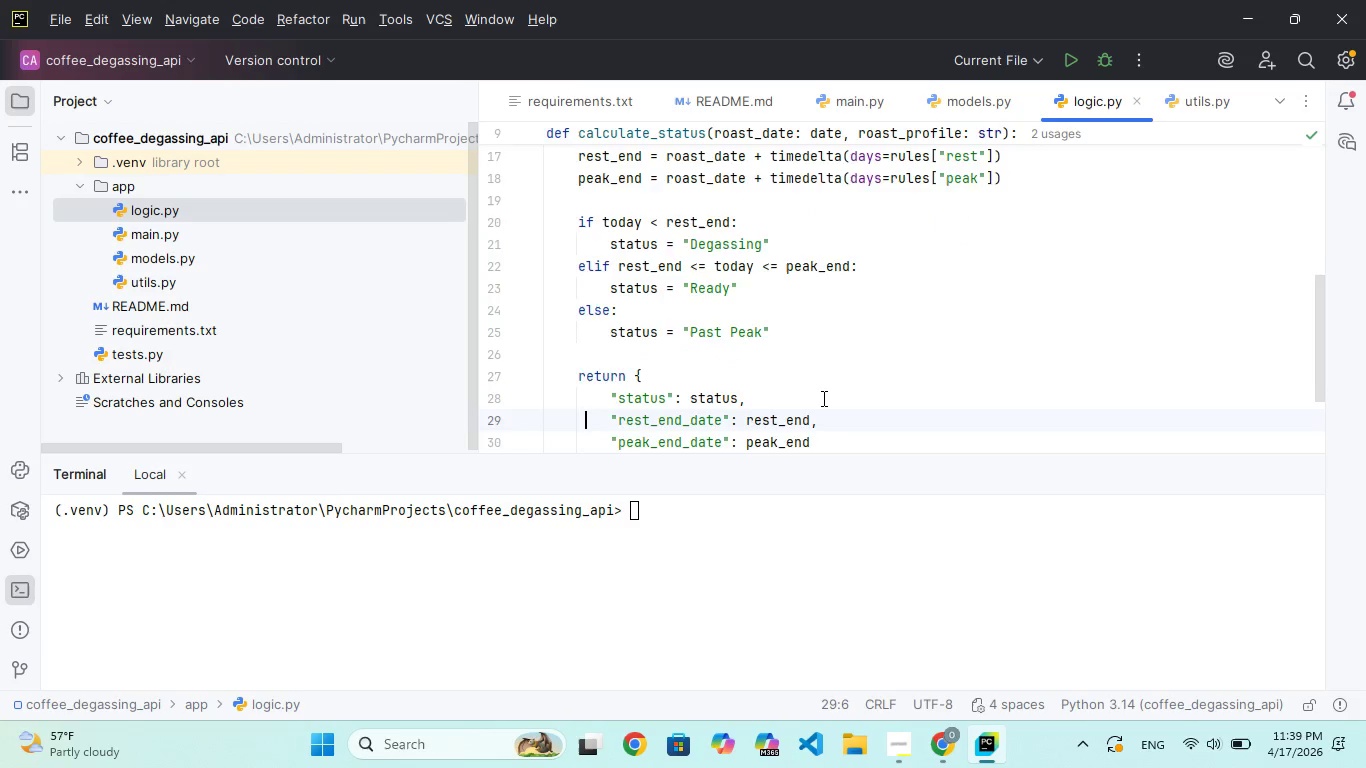 
key(ArrowDown)
 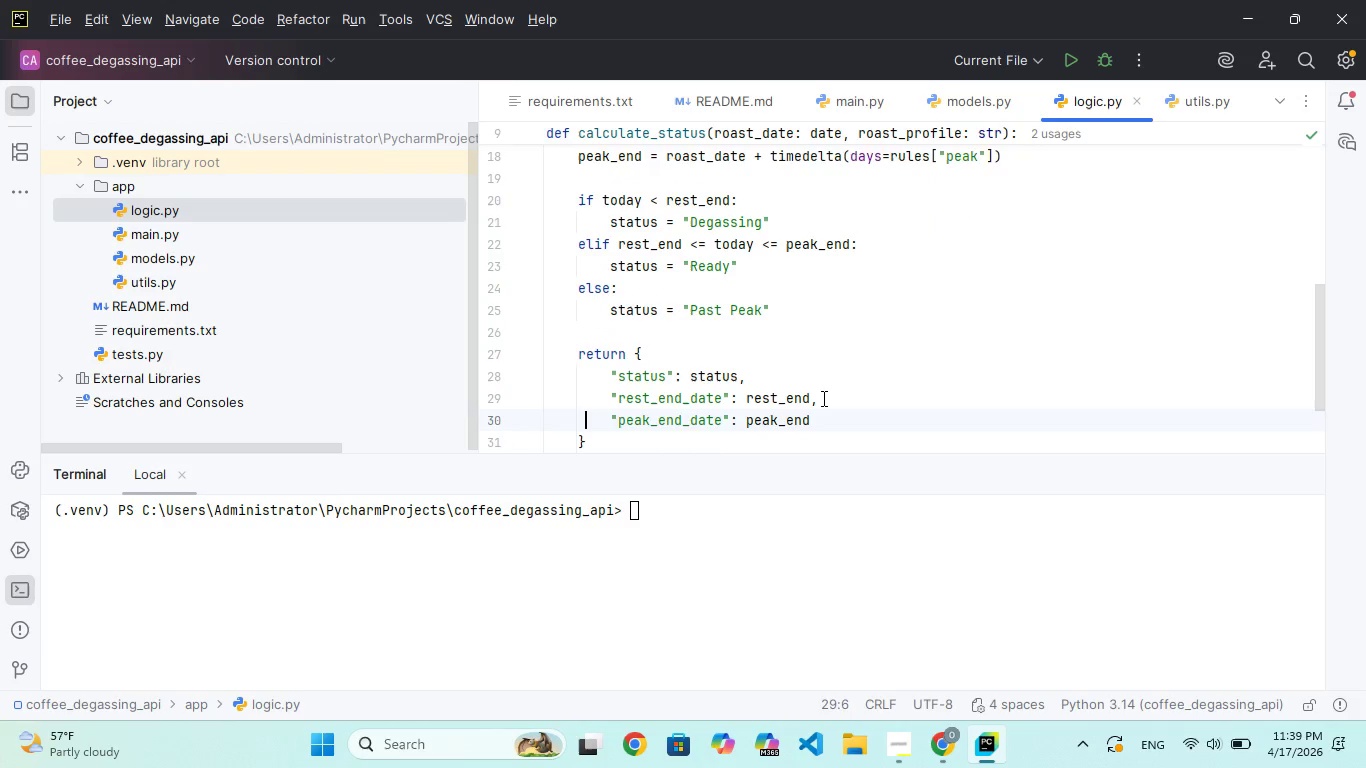 
key(ArrowDown)
 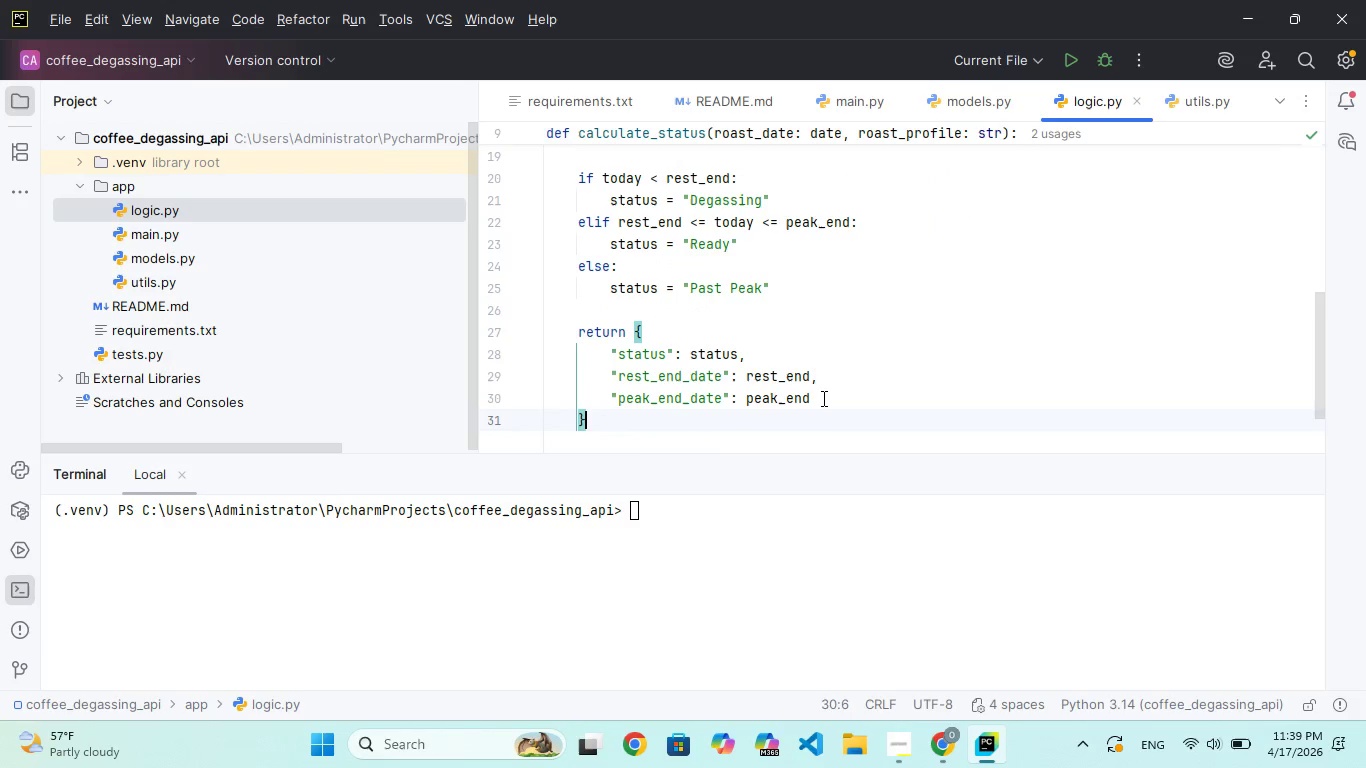 
key(ArrowDown)
 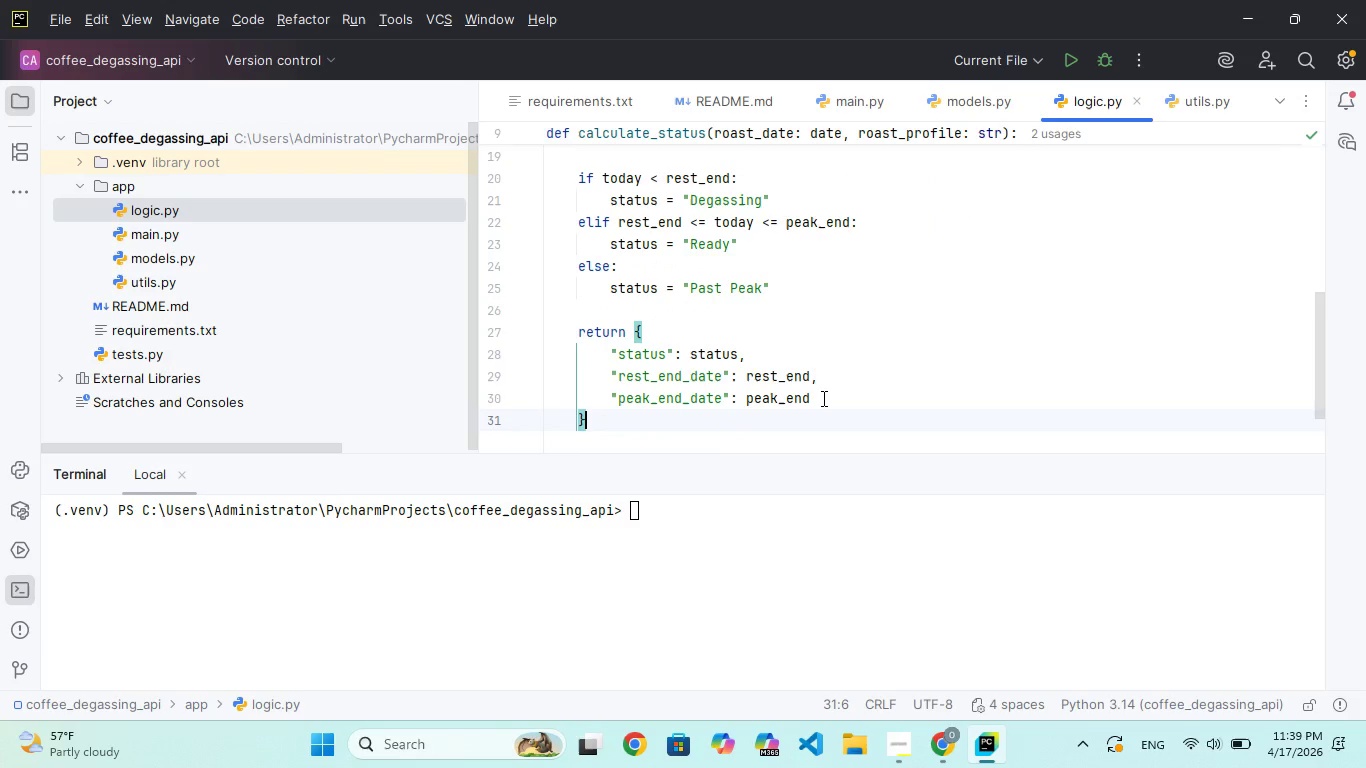 
key(ArrowDown)
 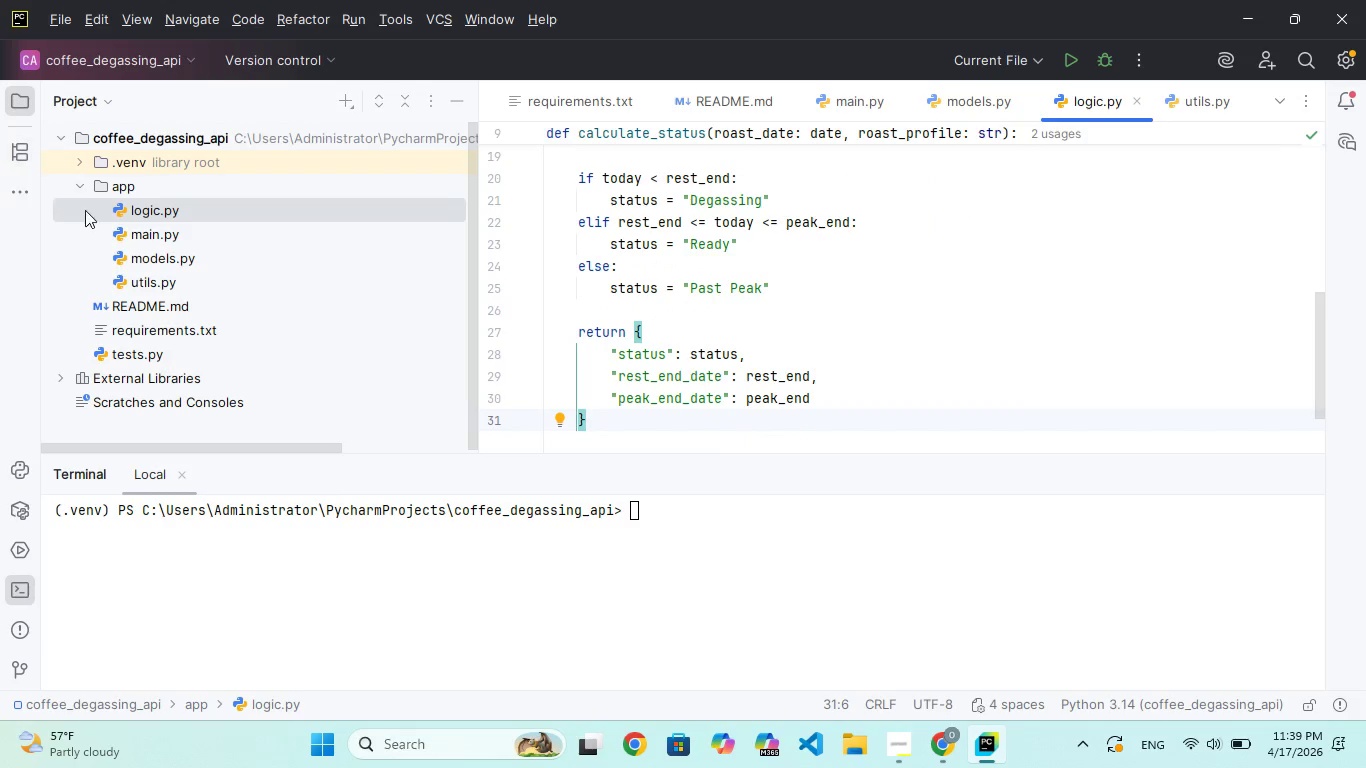 
left_click([151, 238])
 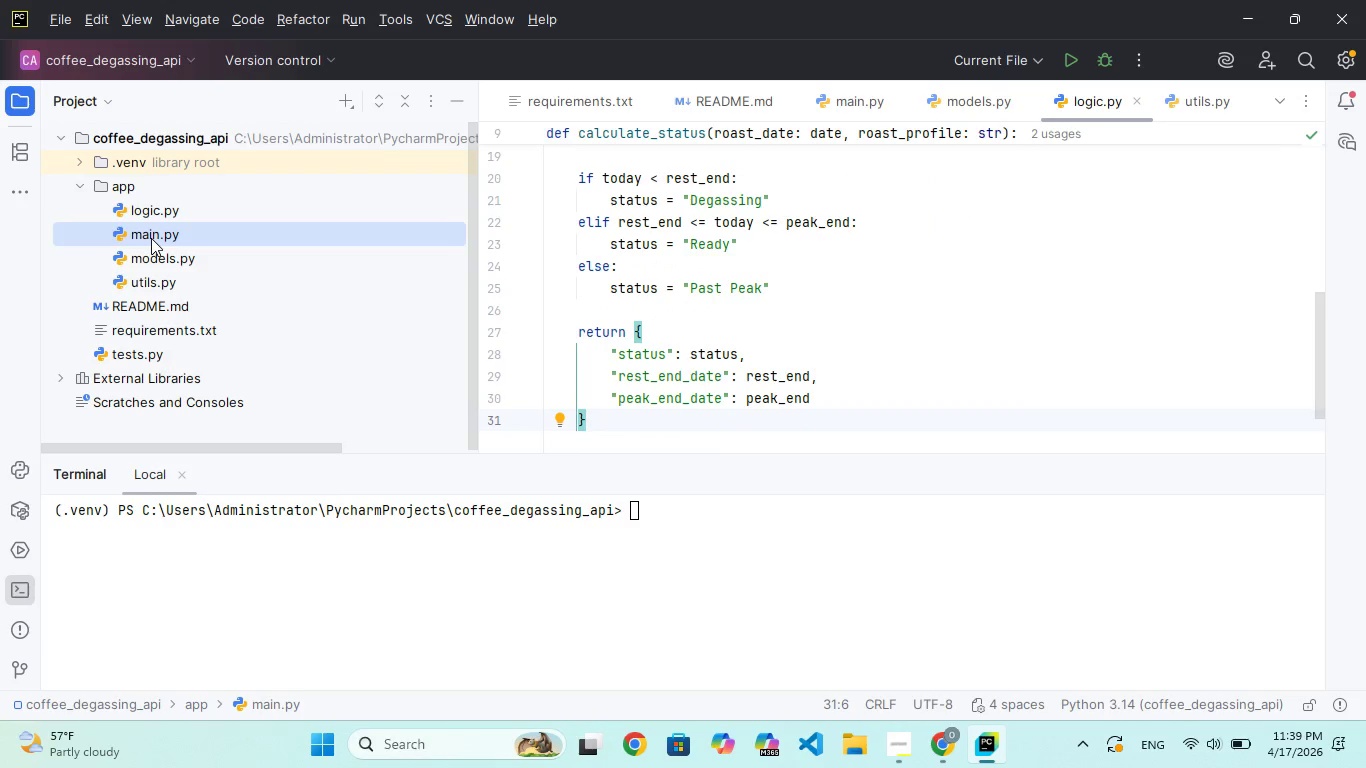 
double_click([151, 238])
 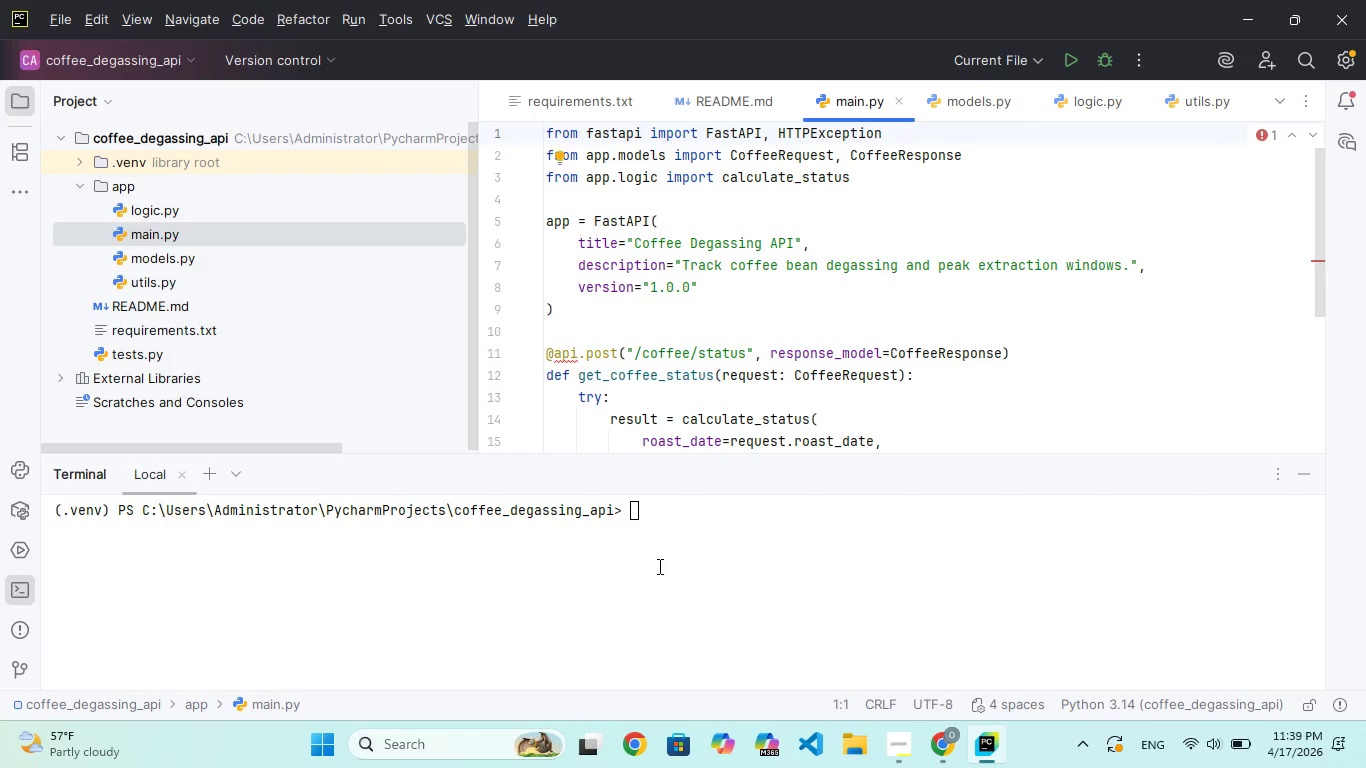 
left_click([668, 526])
 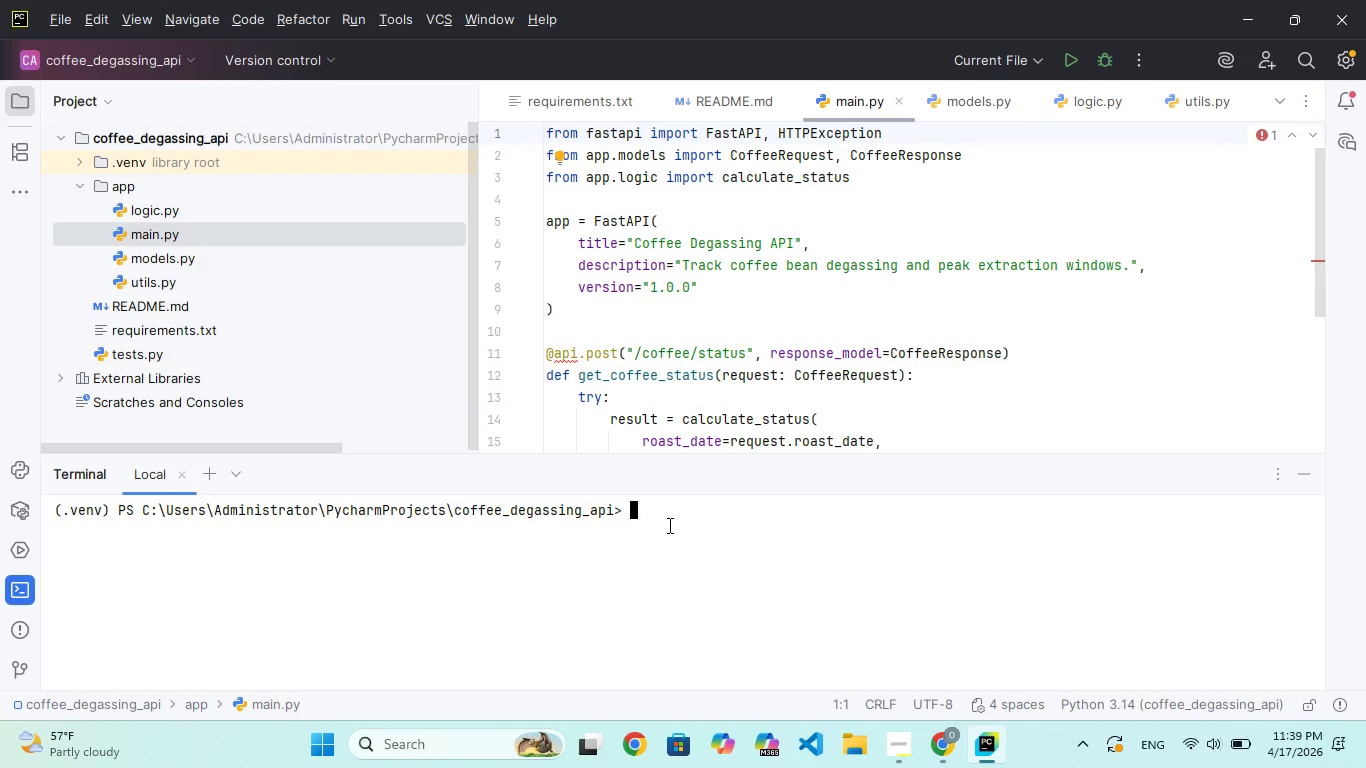 
type(pyhon)
 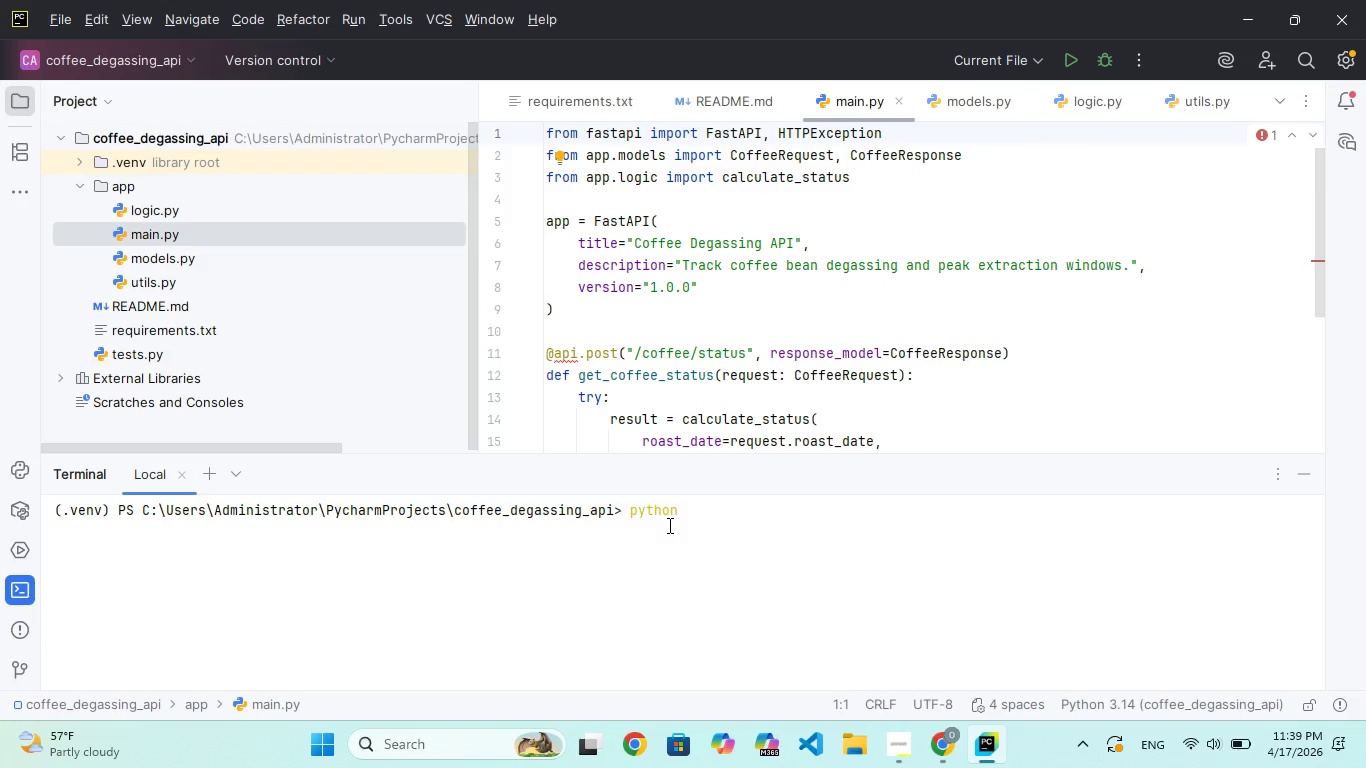 
hold_key(key=T, duration=0.39)
 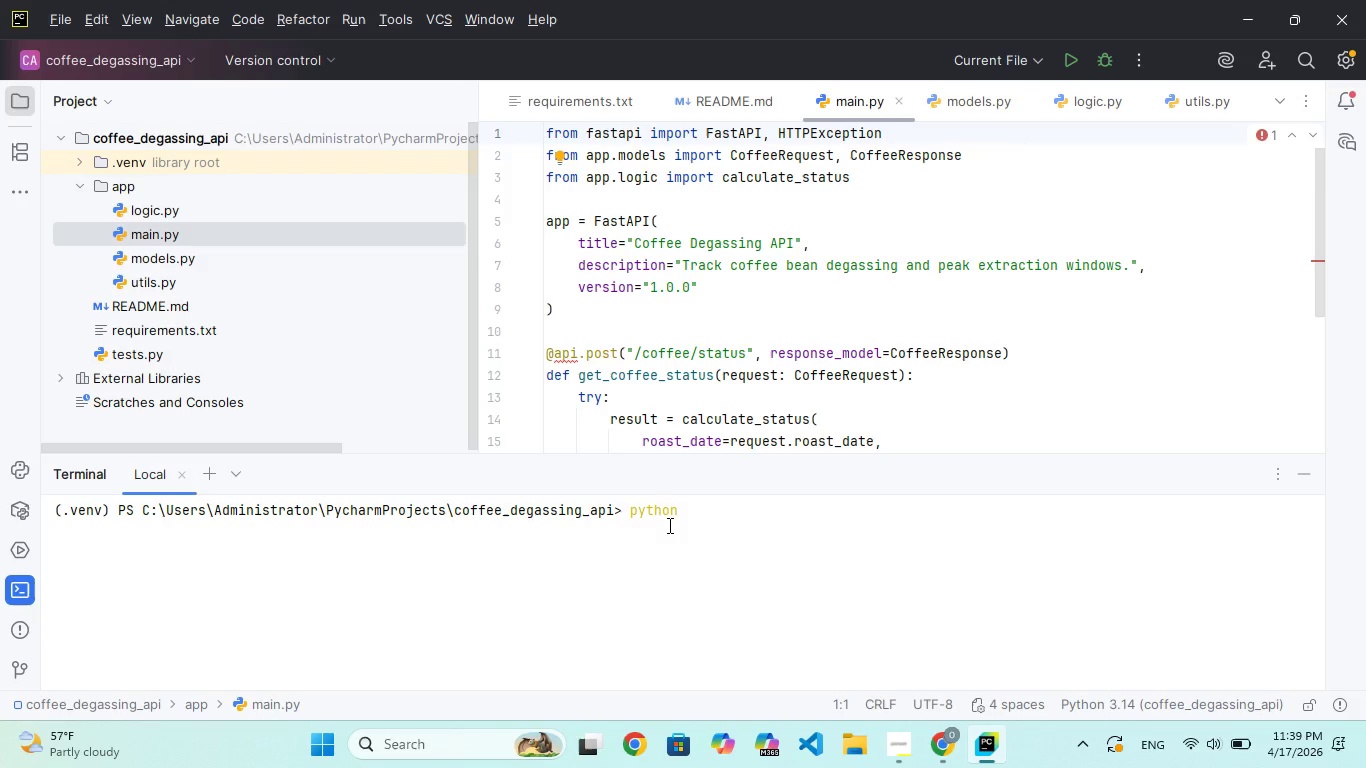 
wait(7.52)
 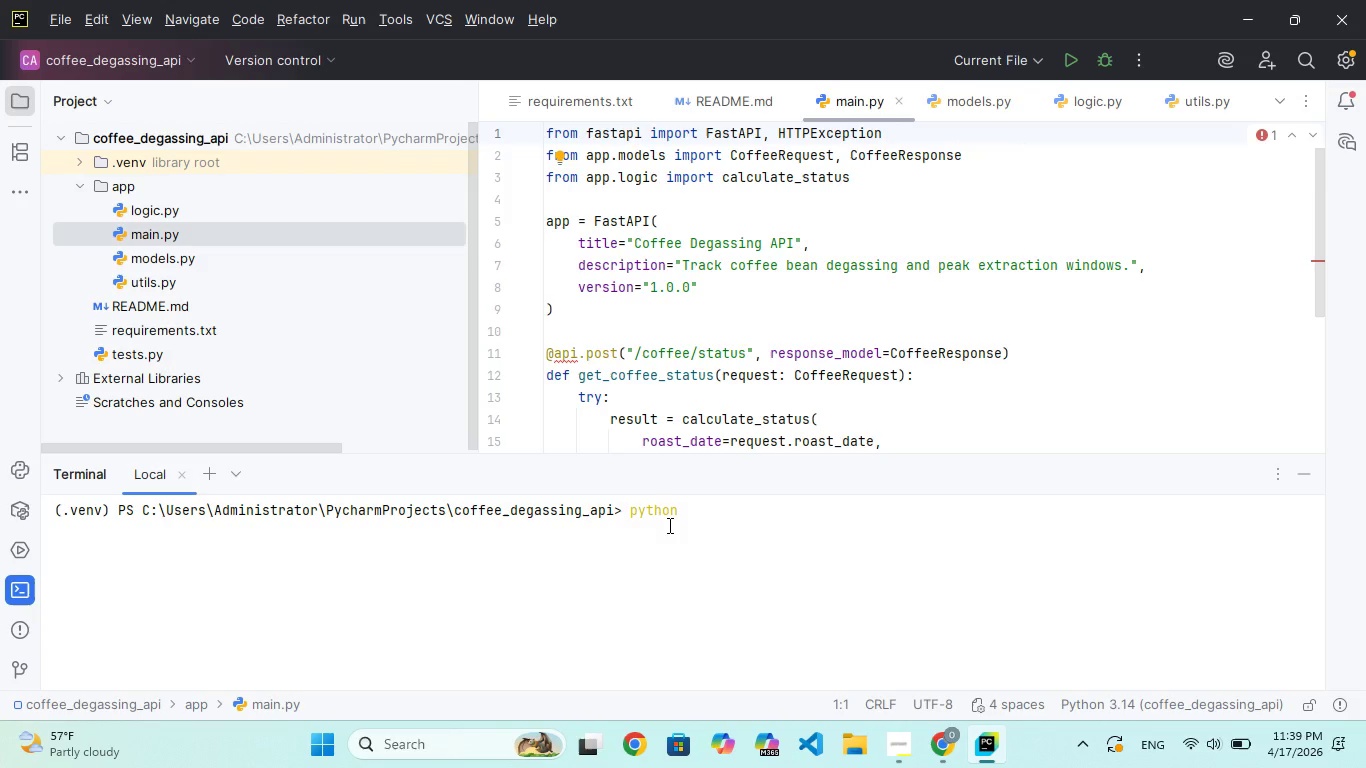 
key(Space)
 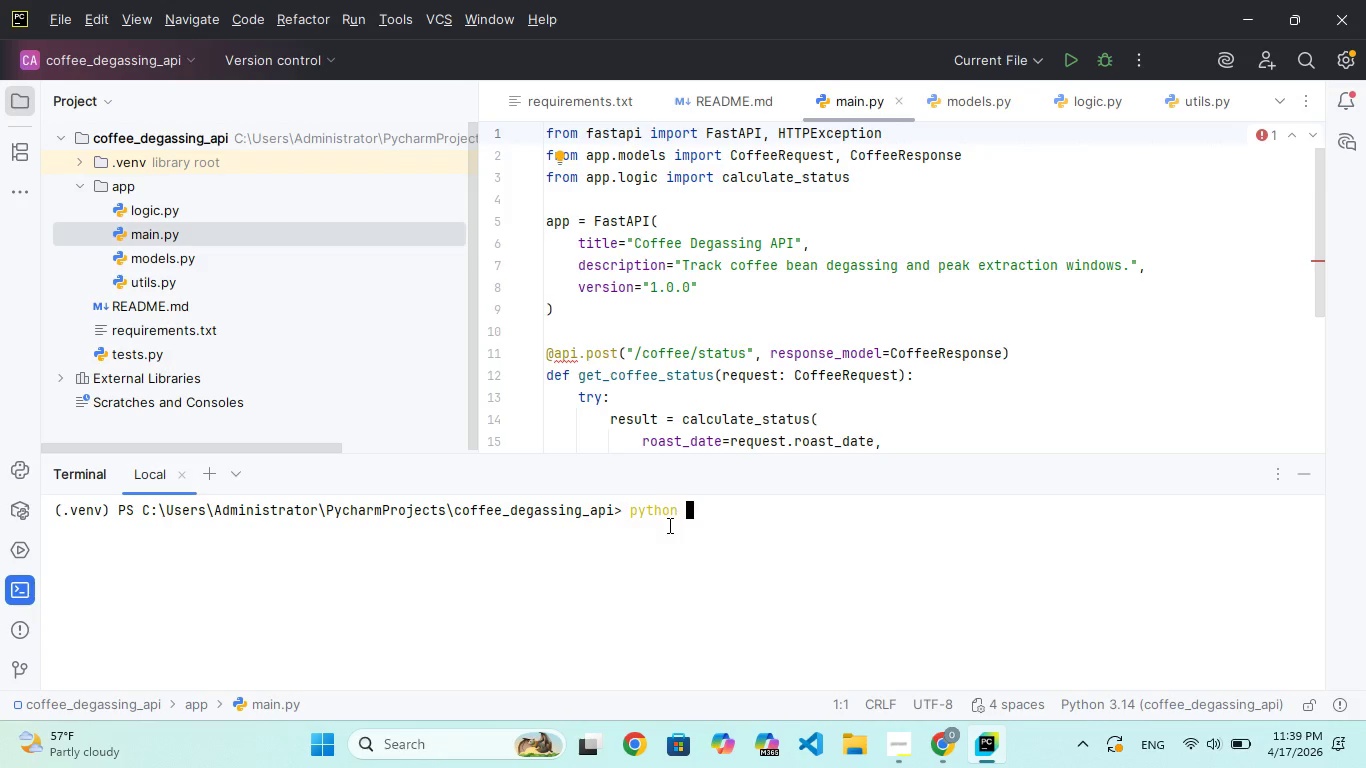 
hold_key(key=A, duration=0.38)
 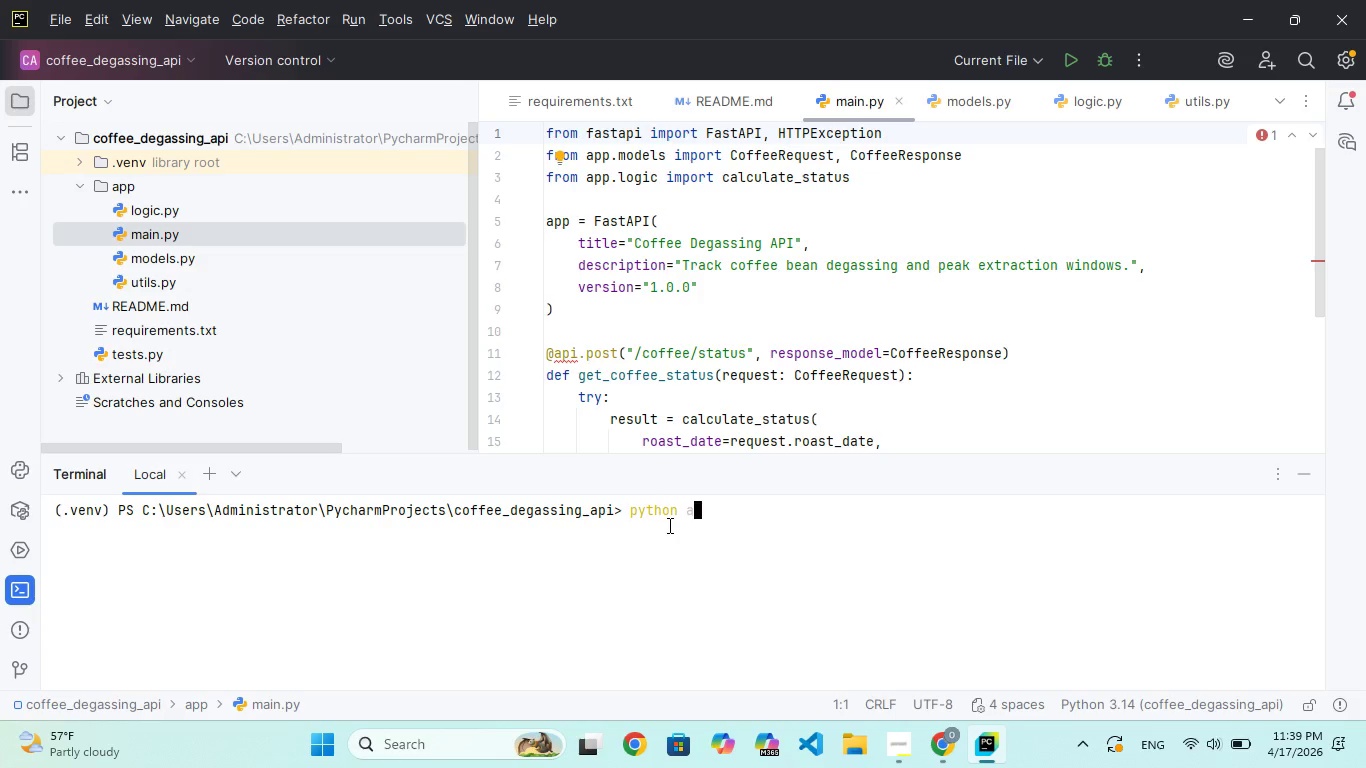 
key(Backspace)
type(app.)
 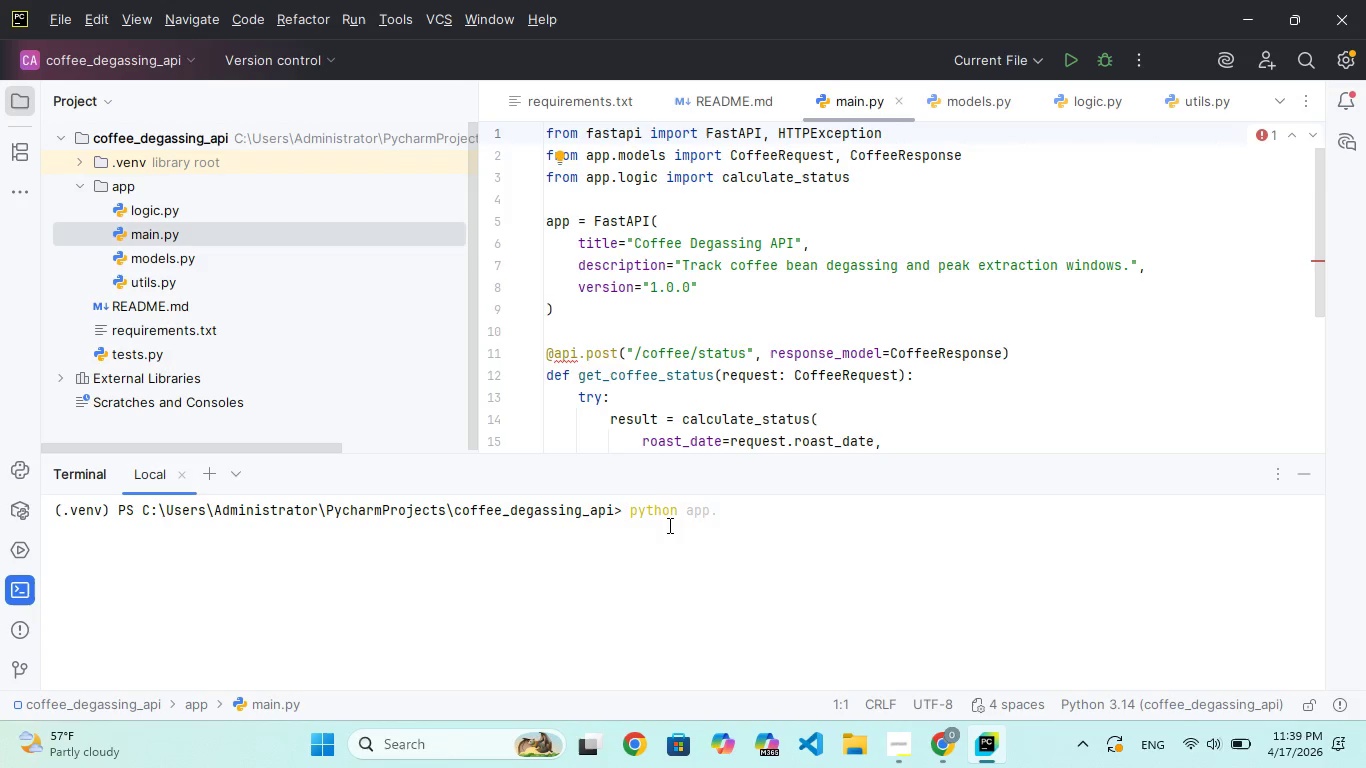 
wait(10.97)
 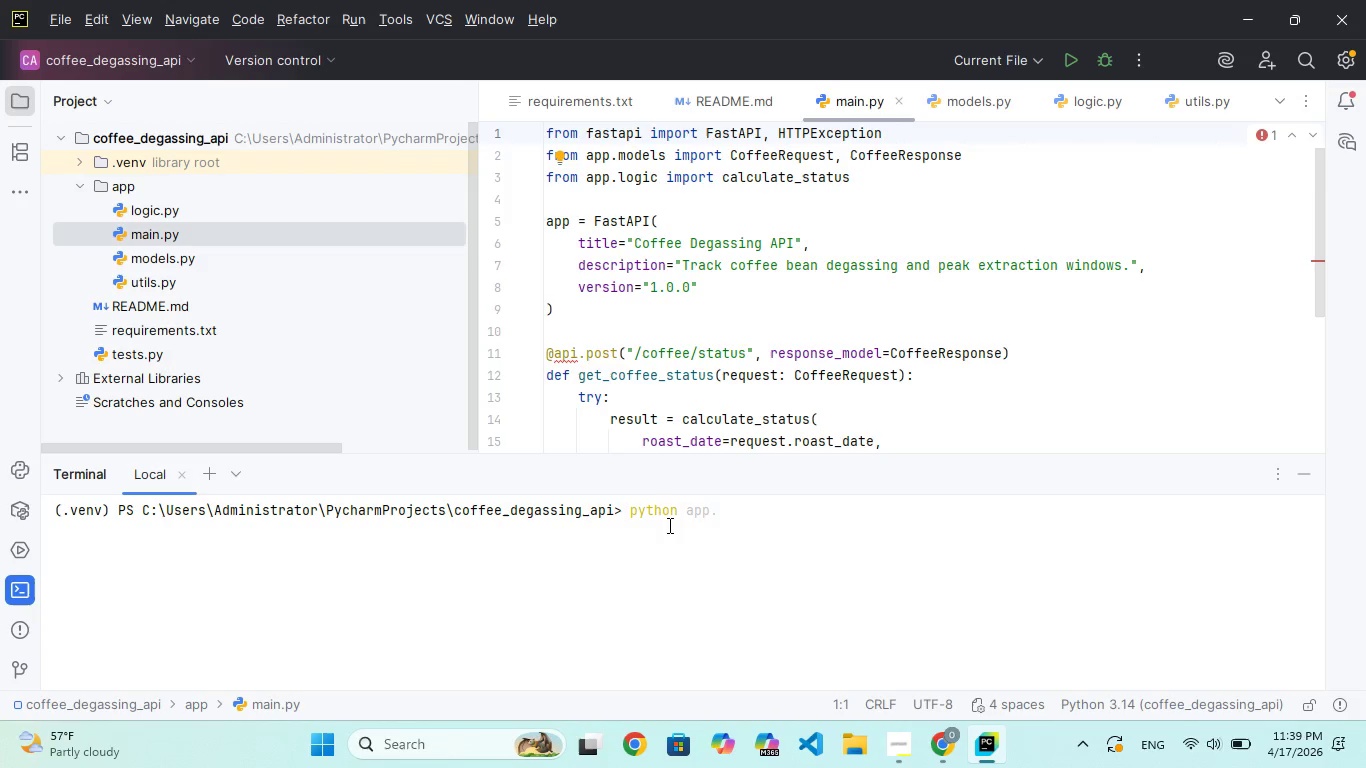 
type(many.py)
 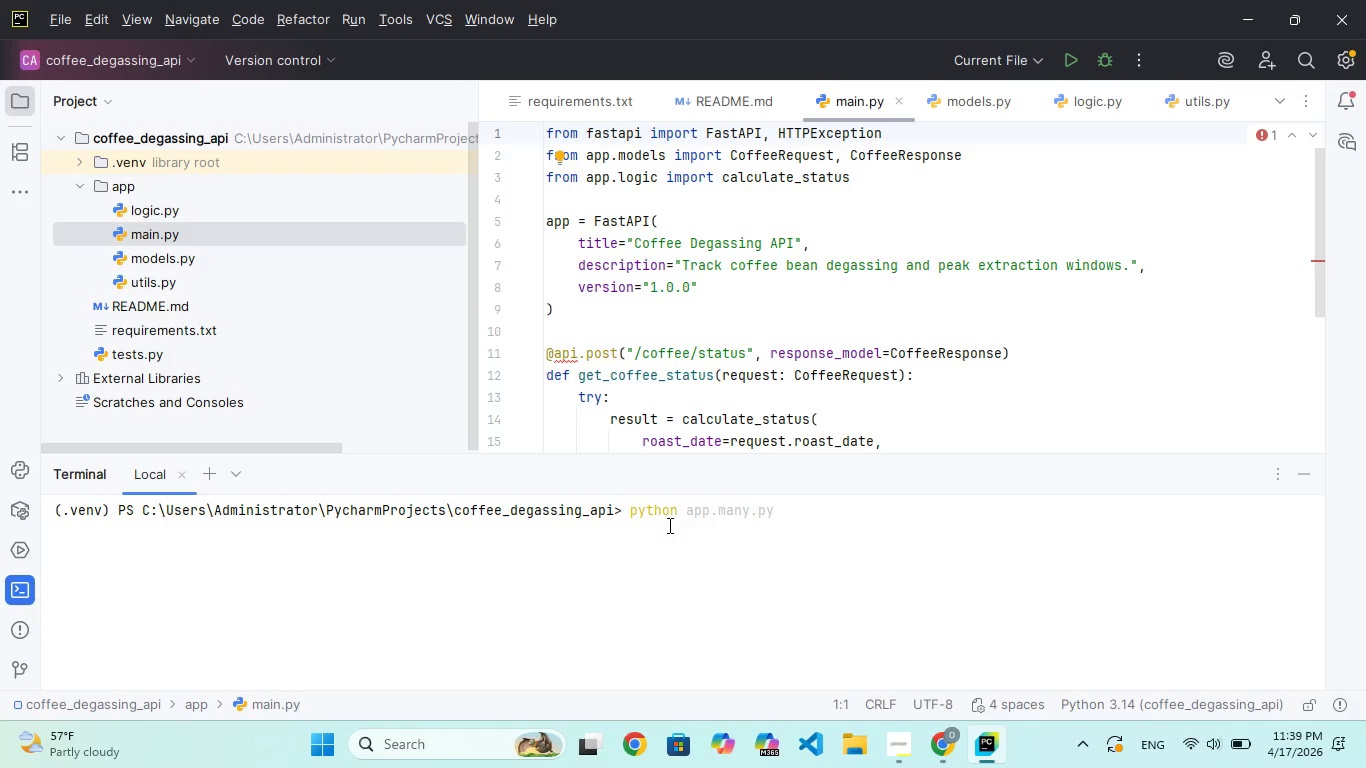 
key(Enter)
 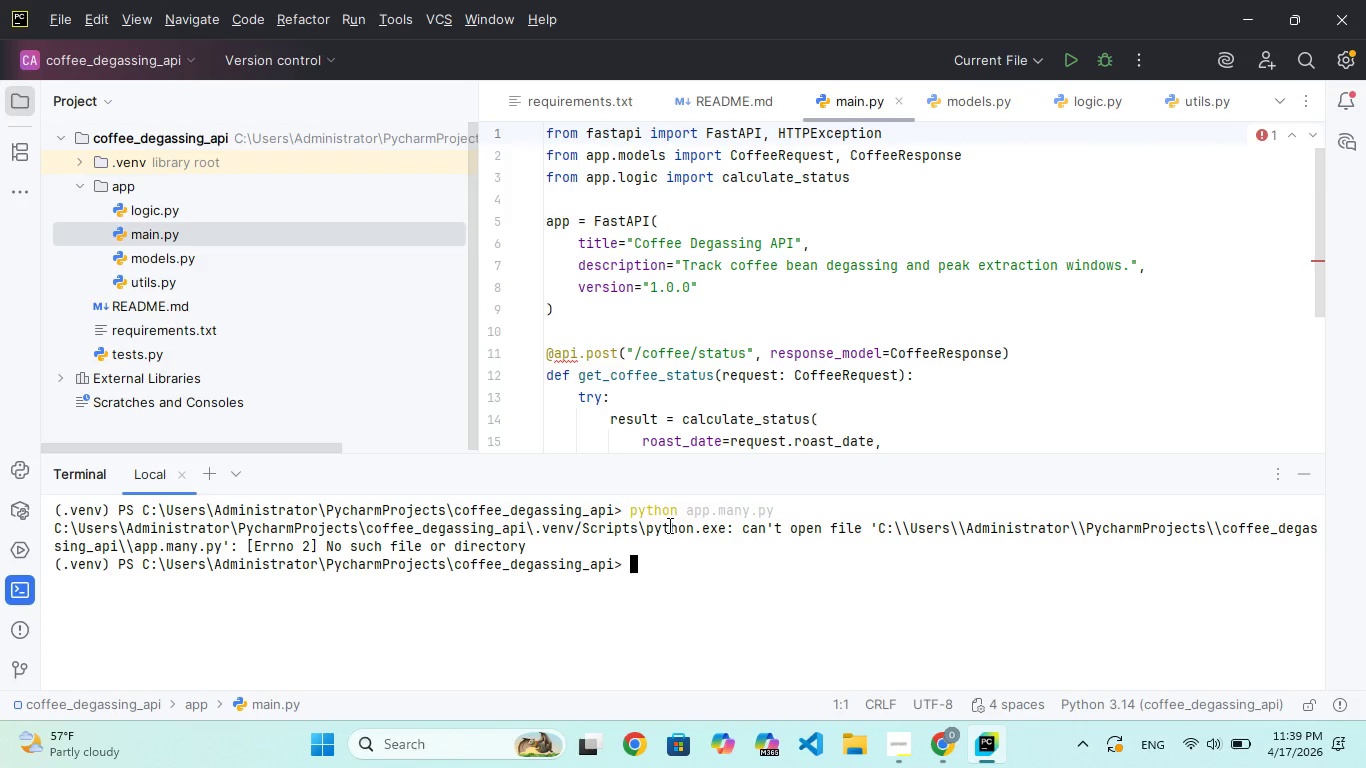 
type(cls)
 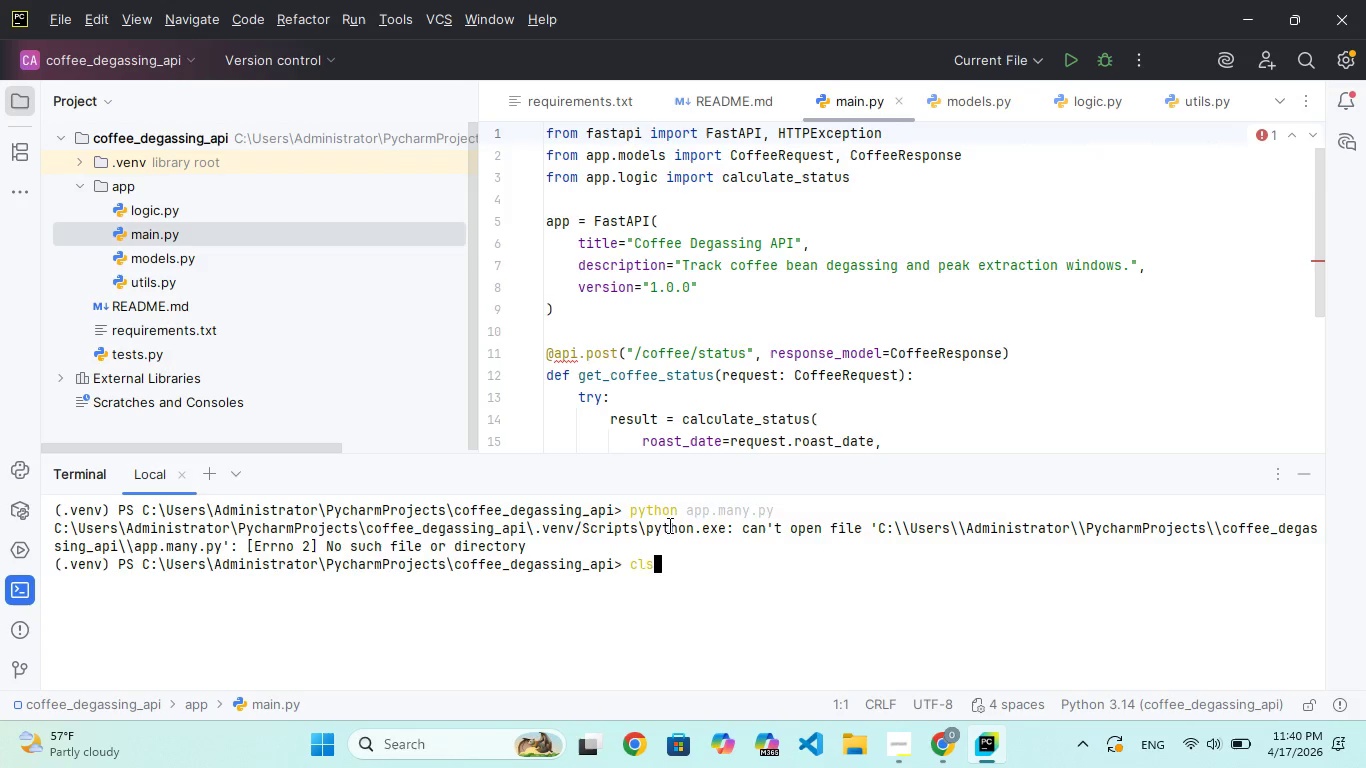 
key(Enter)
 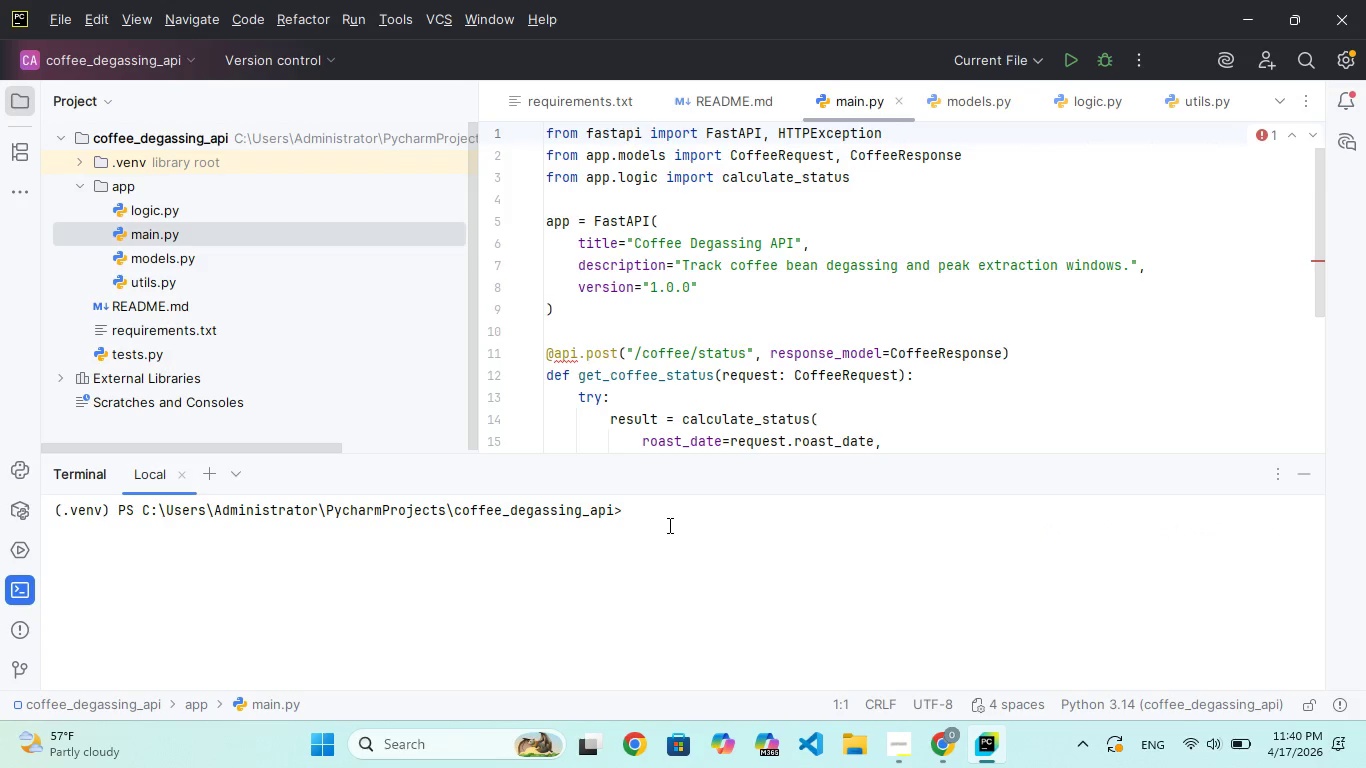 
type(cls)
 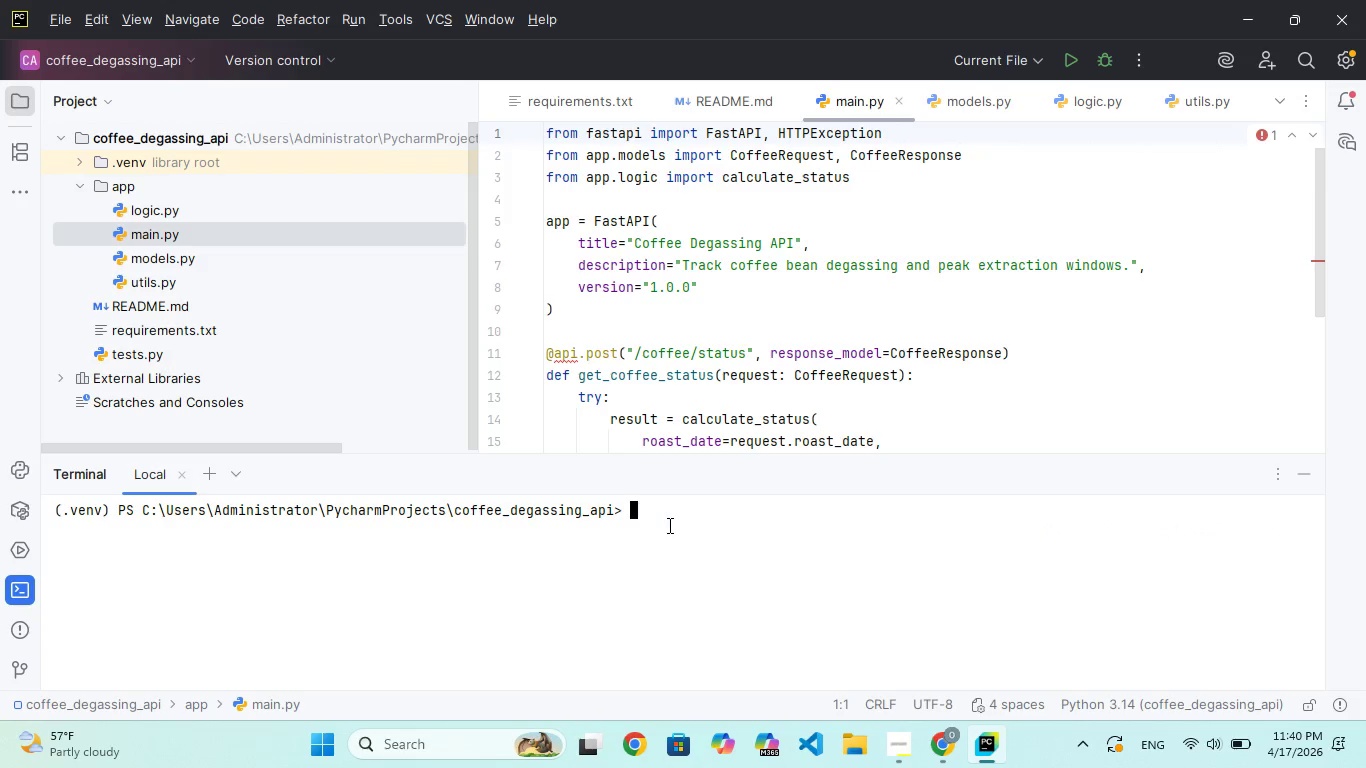 
key(Enter)
 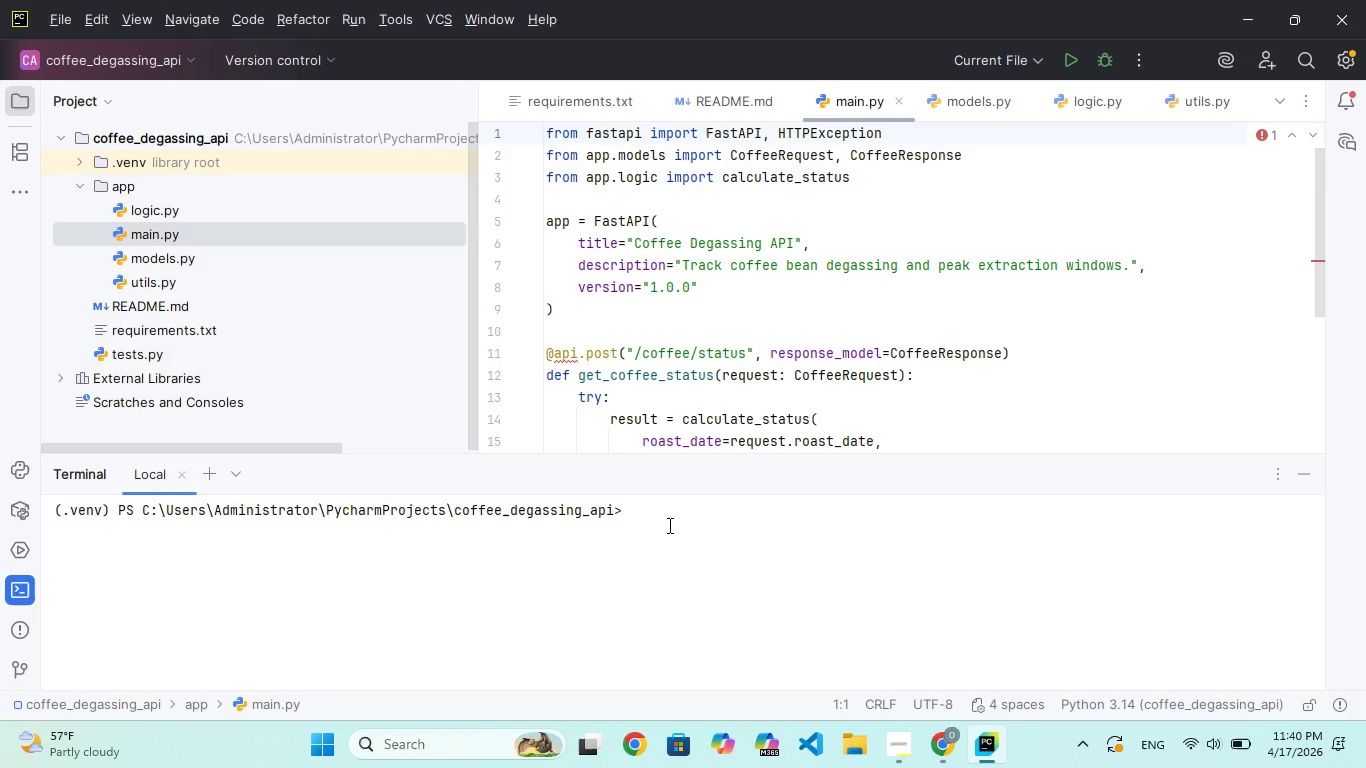 
wait(6.34)
 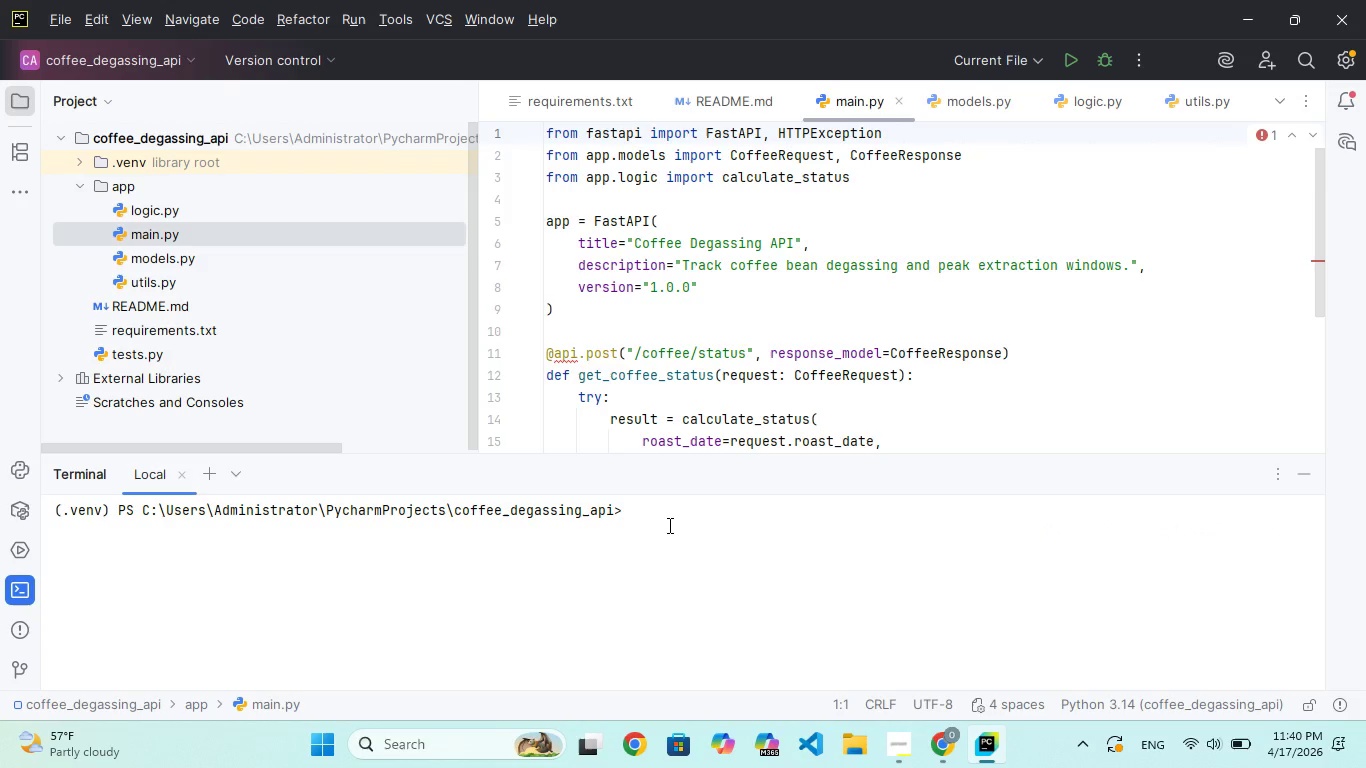 
type(cls)
 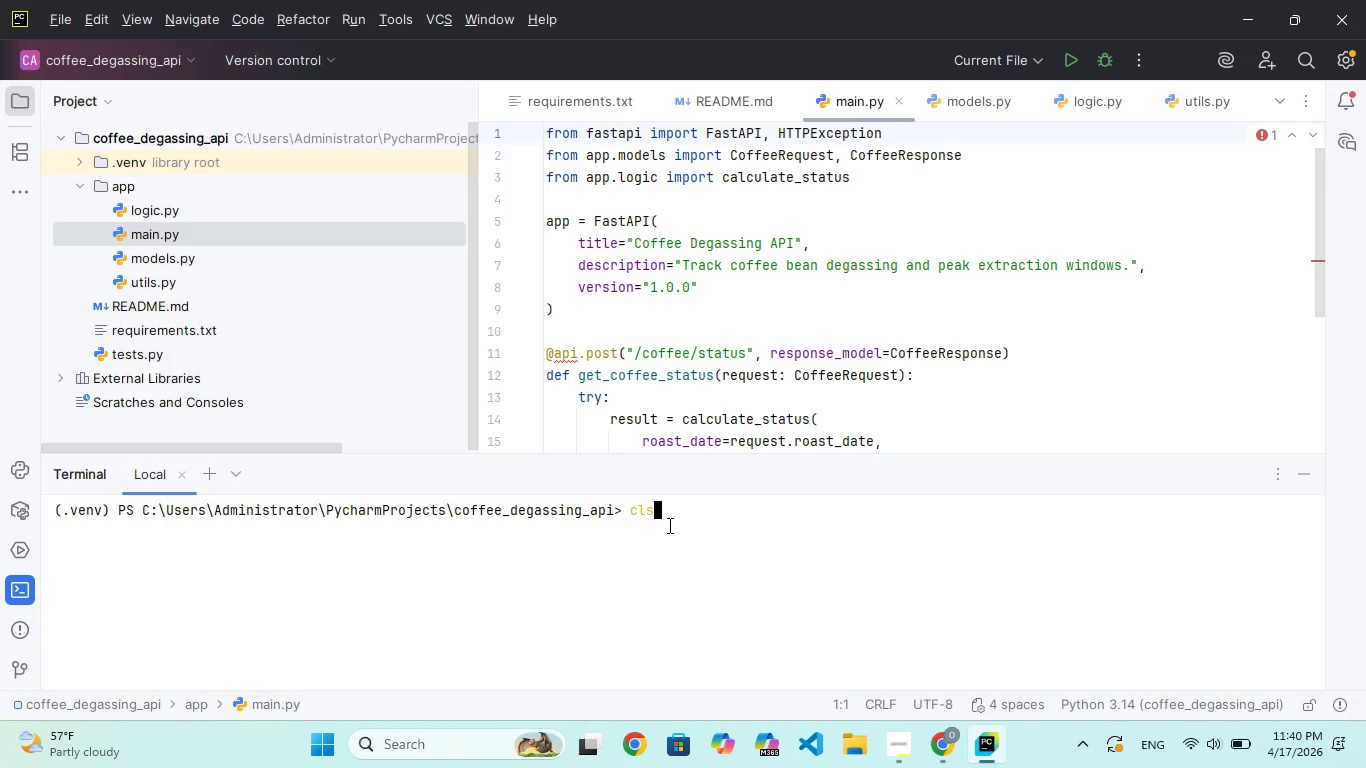 
key(Enter)
 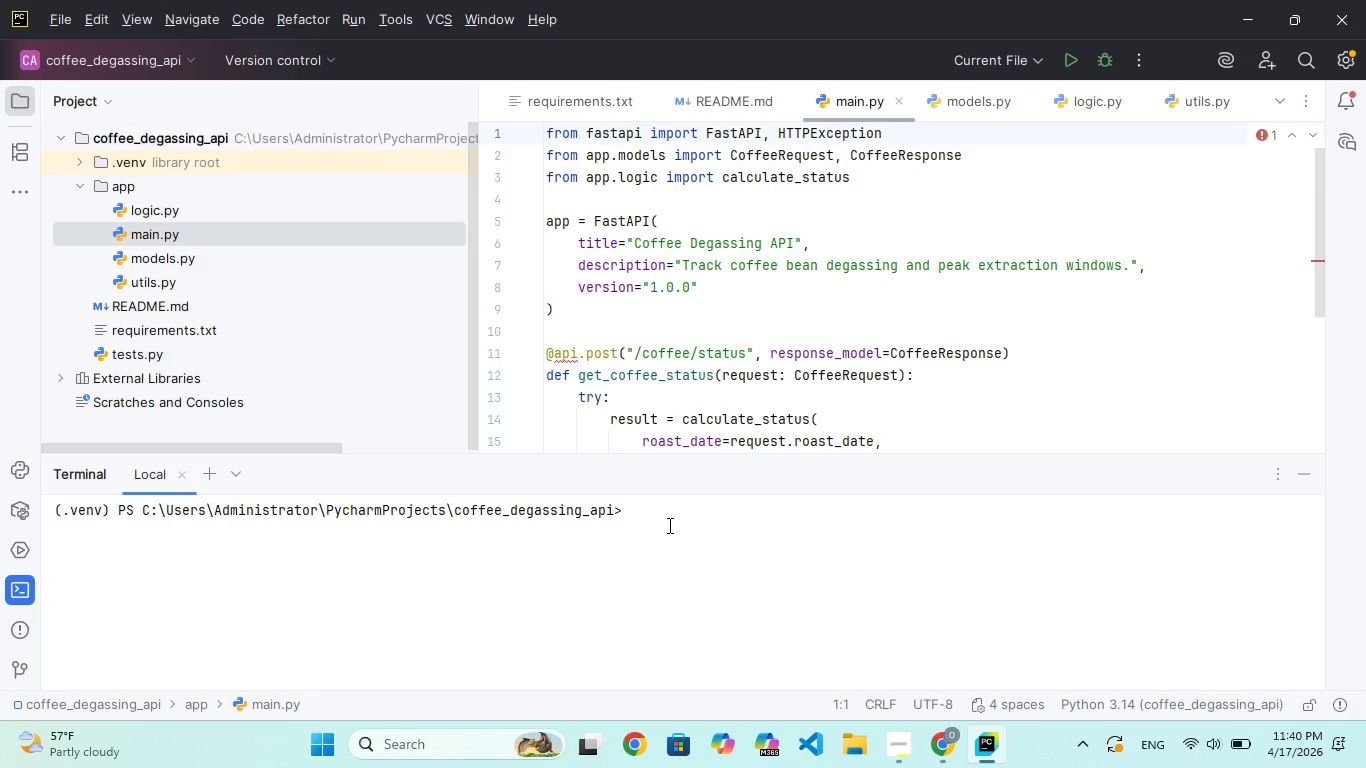 
wait(12.91)
 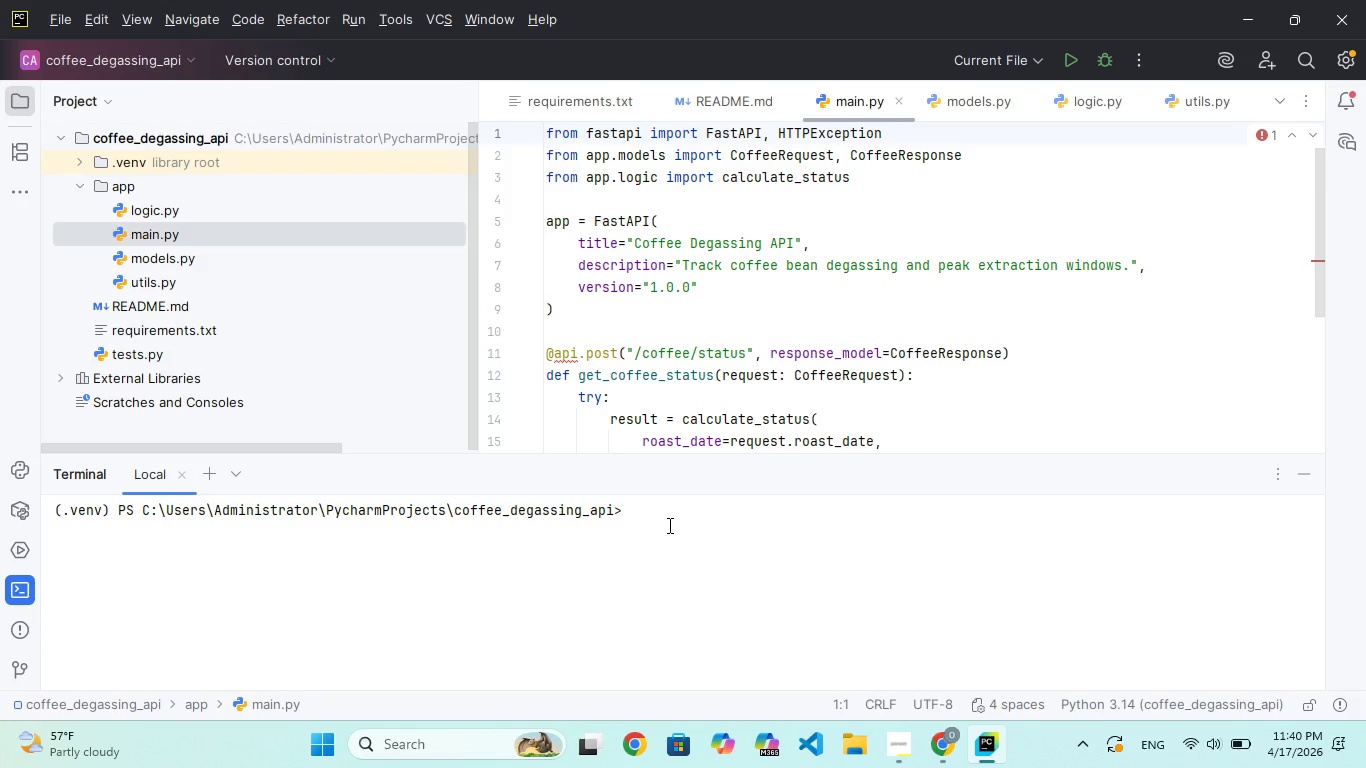 
type(pyhon main.py)
 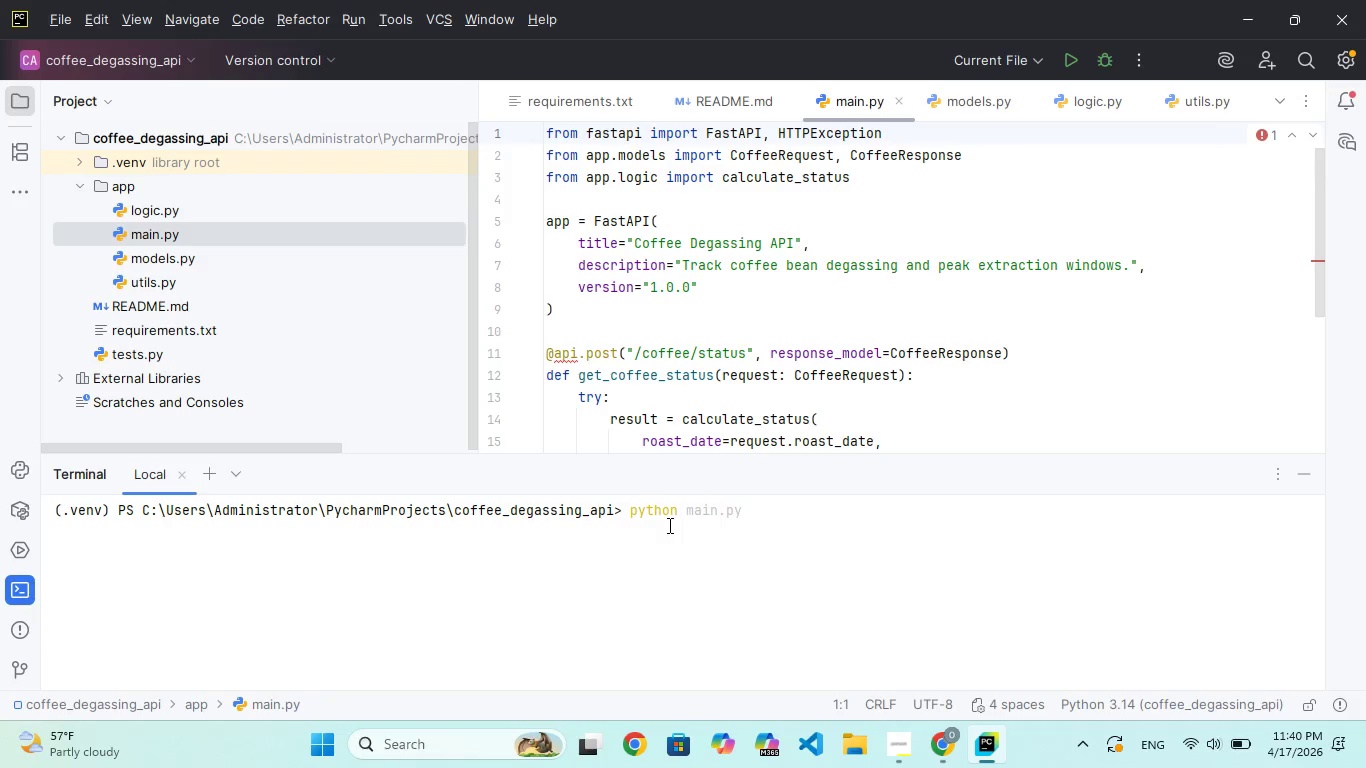 
hold_key(key=T, duration=0.41)
 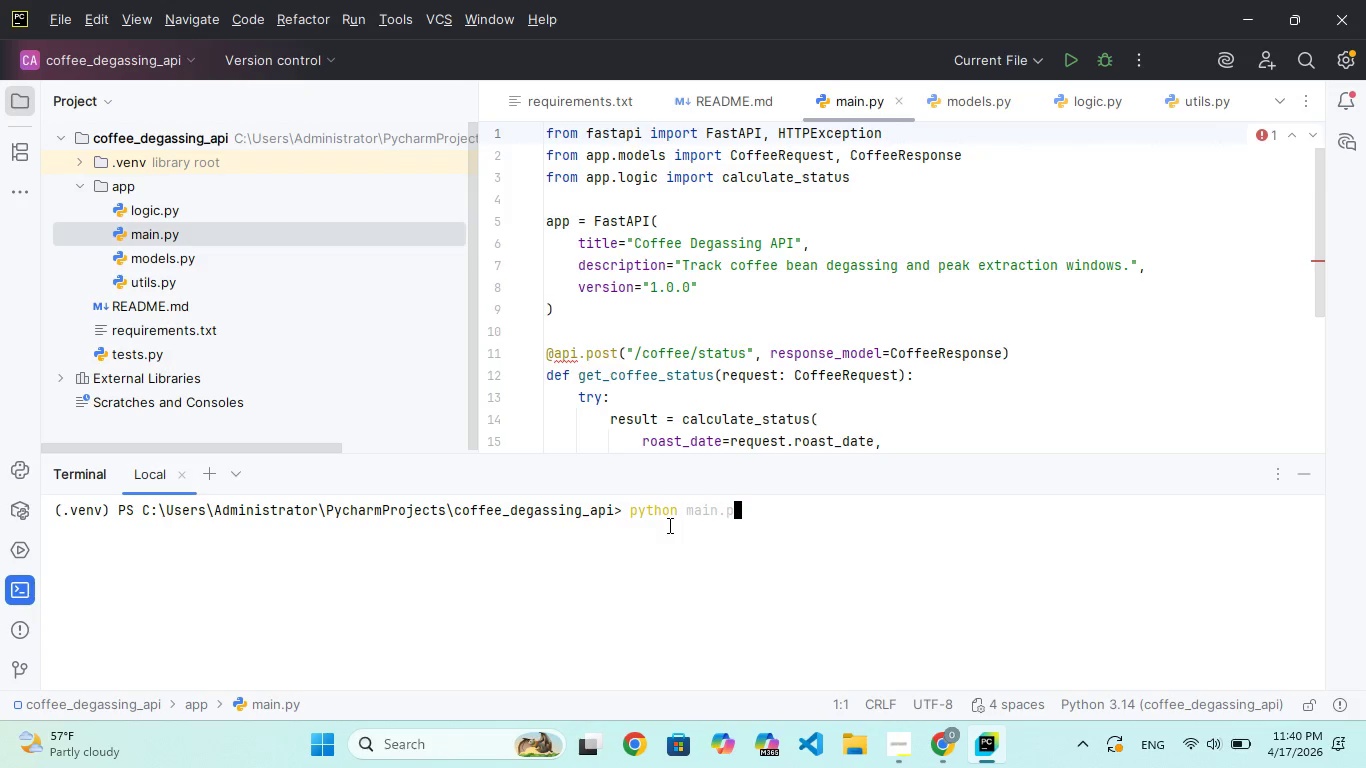 
key(Enter)
 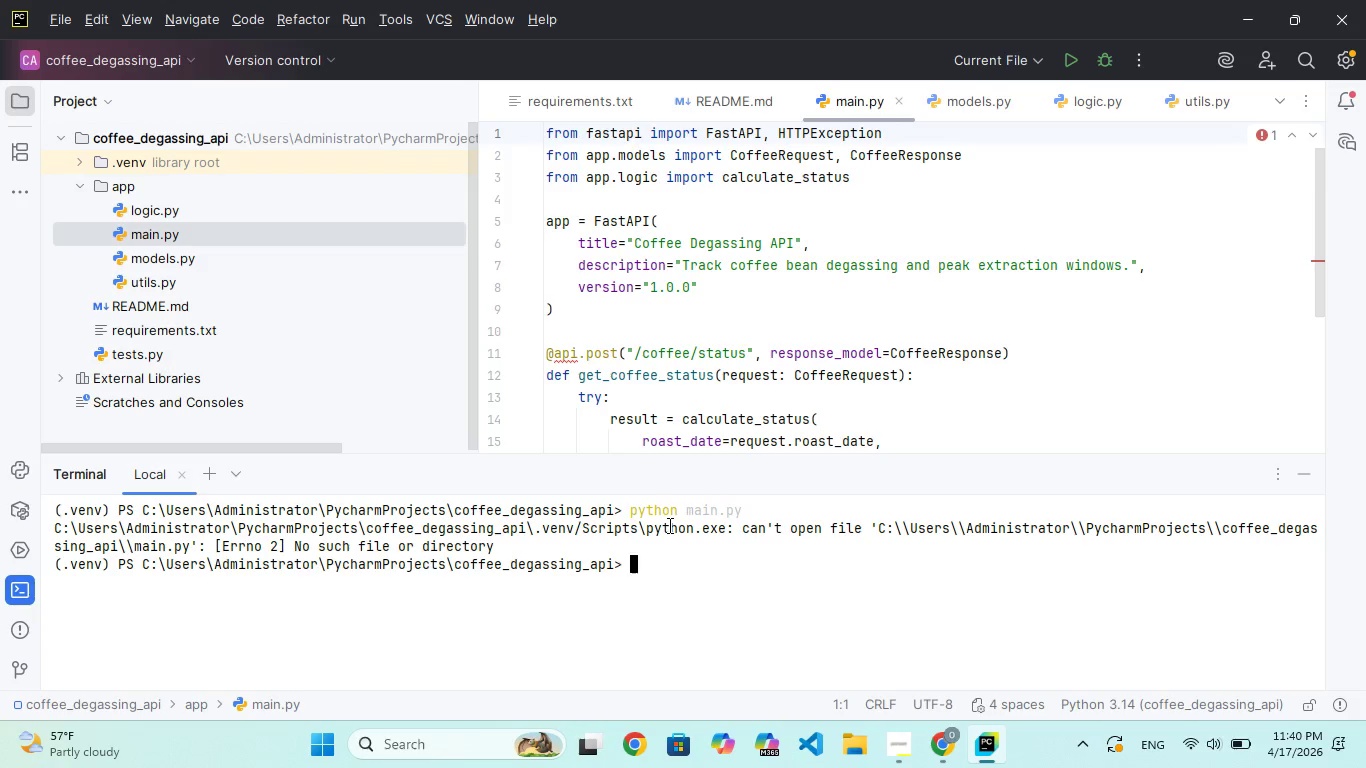 
wait(17.44)
 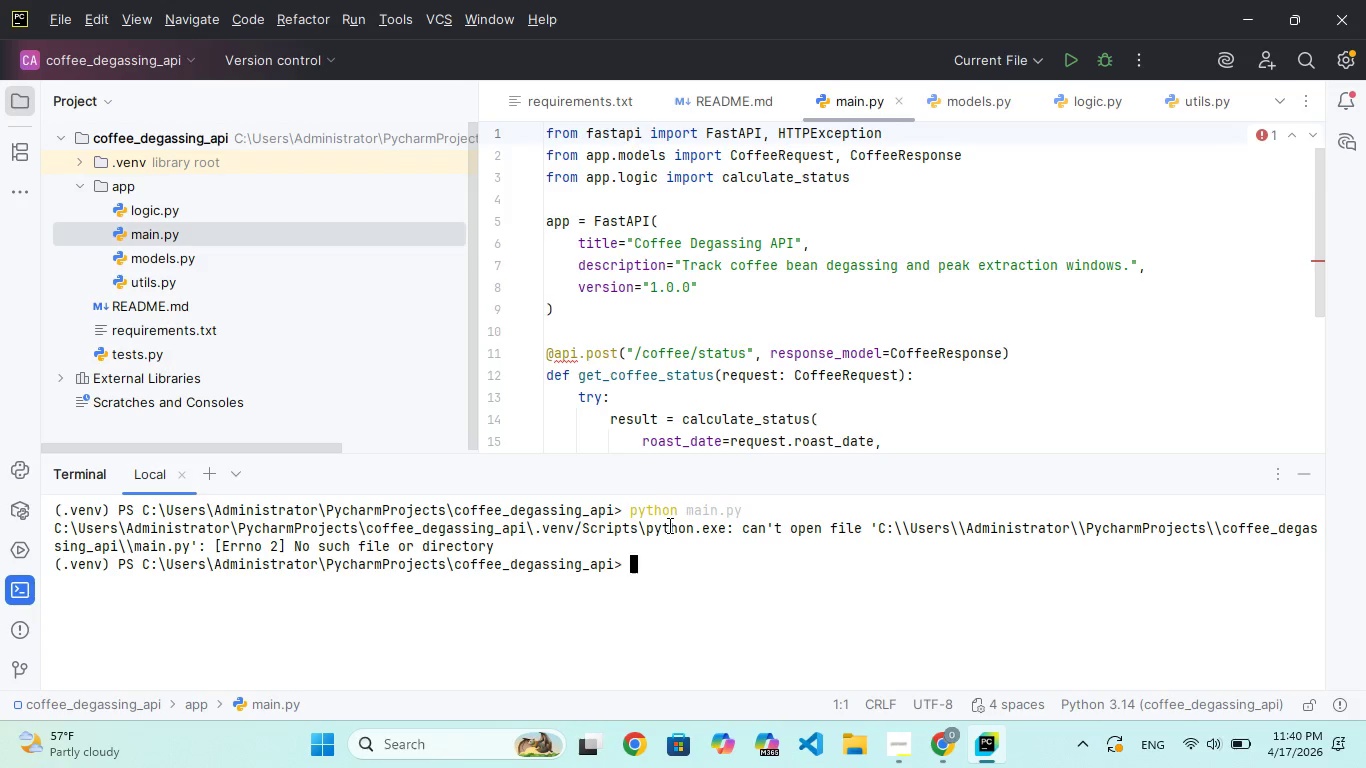 
type(cls)
 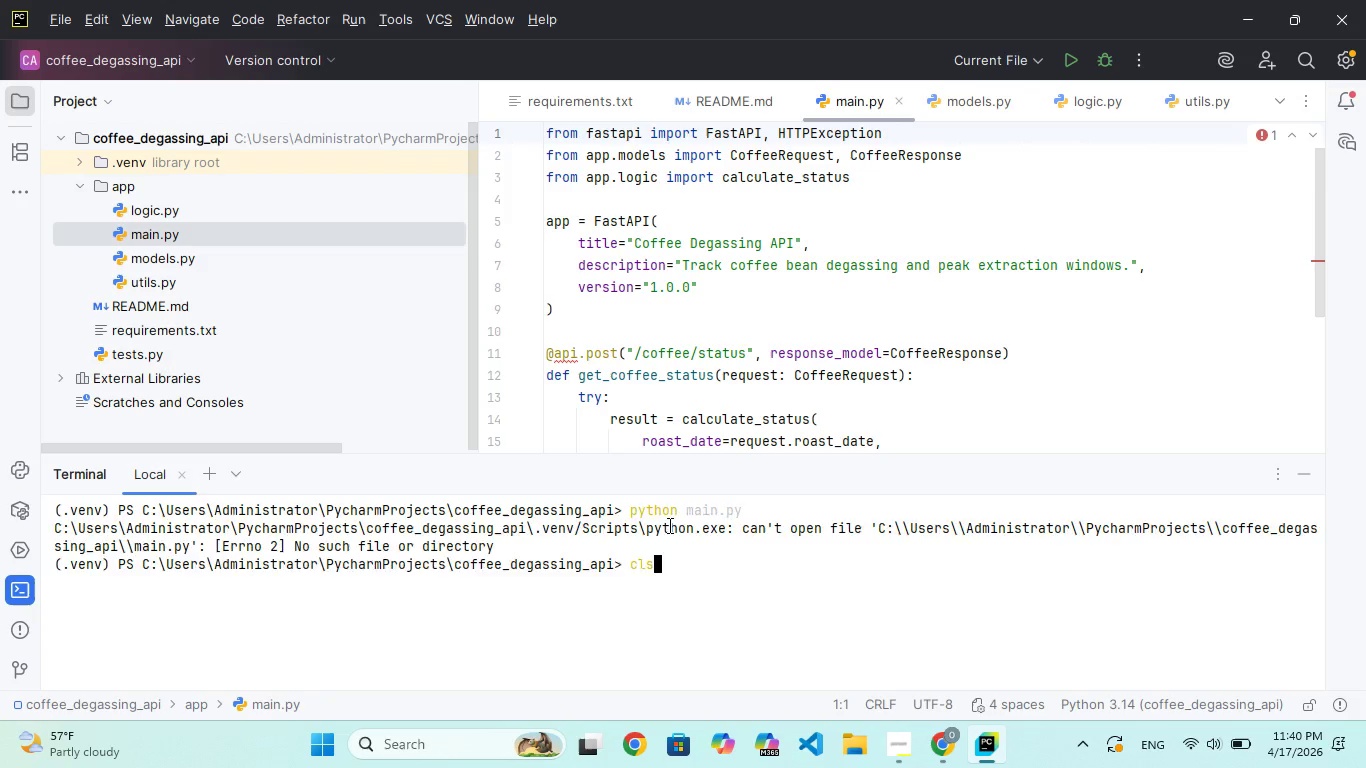 
key(Enter)
 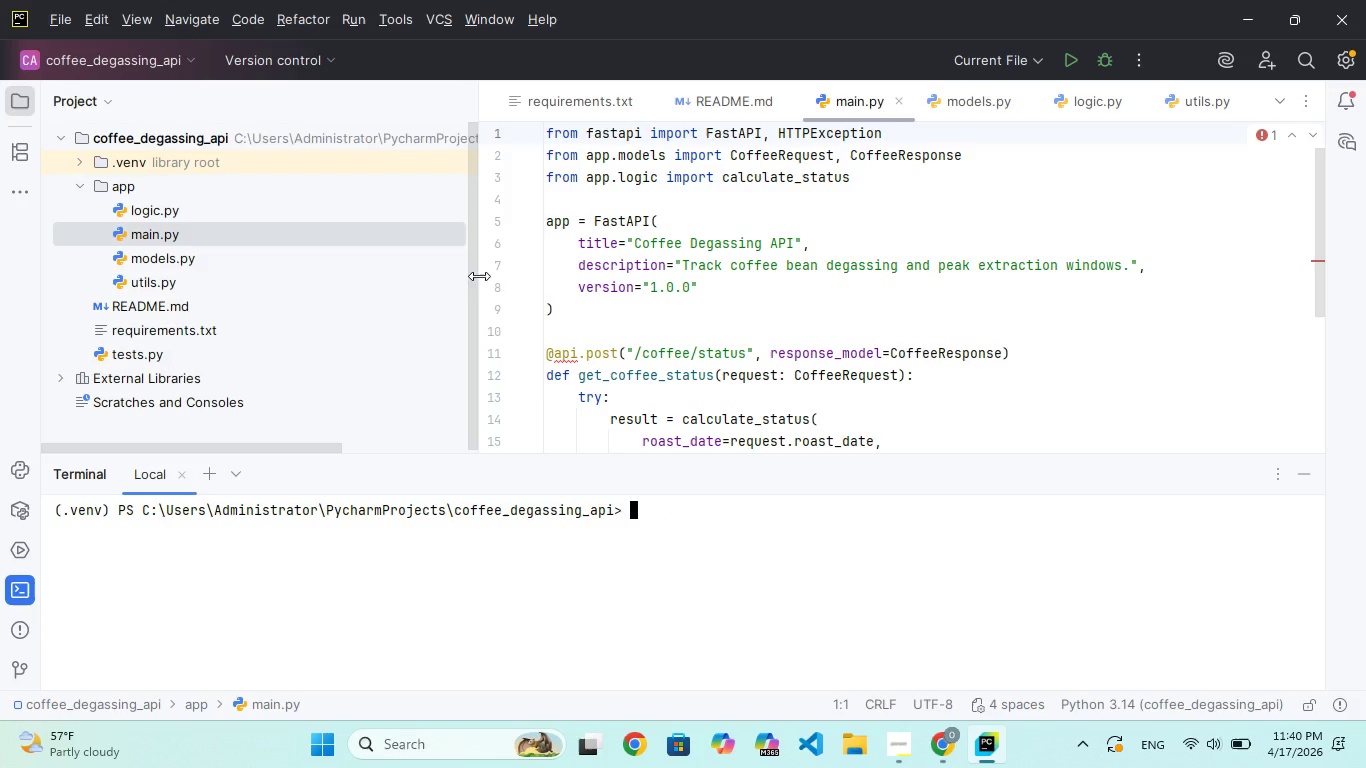 
scroll: coordinate [610, 290], scroll_direction: down, amount: 9.0
 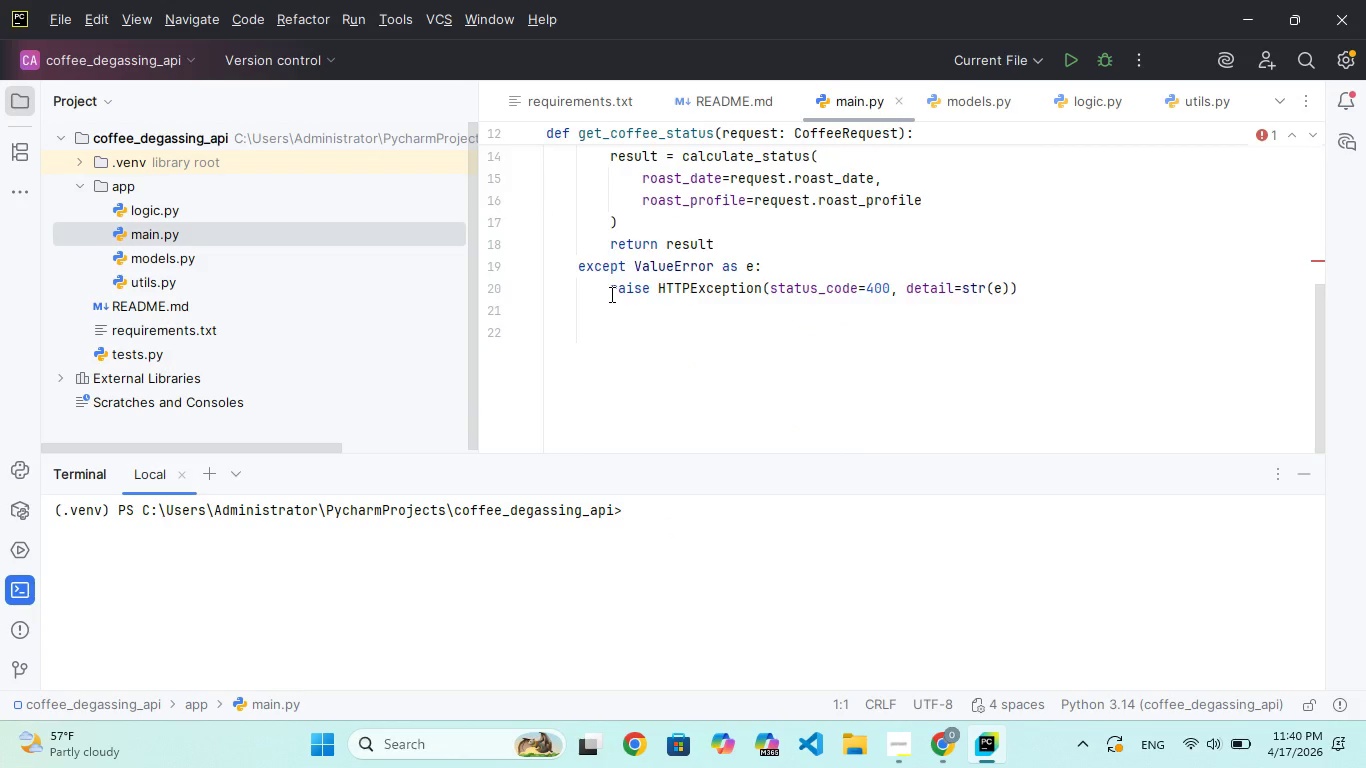 
scroll: coordinate [610, 295], scroll_direction: up, amount: 81.0
 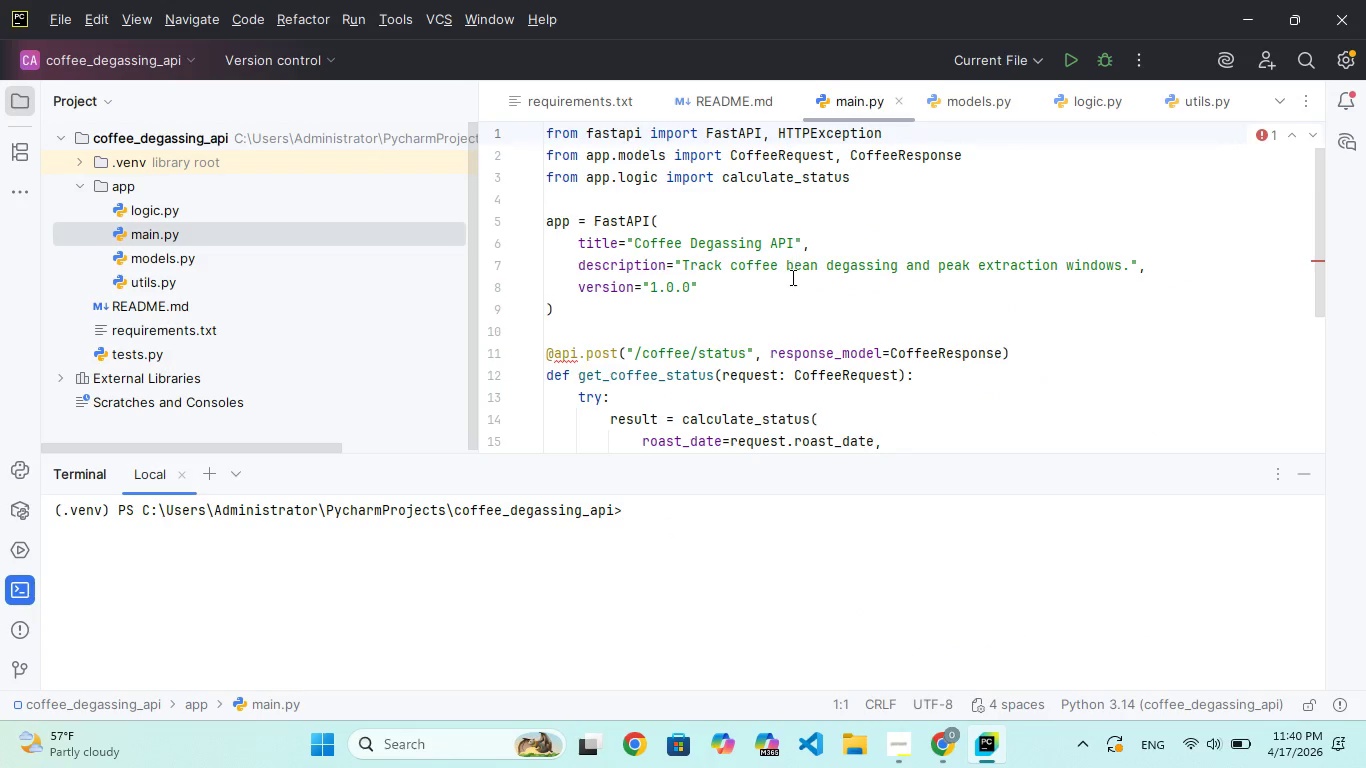 
left_click_drag(start_coordinate=[775, 292], to_coordinate=[774, 298])
 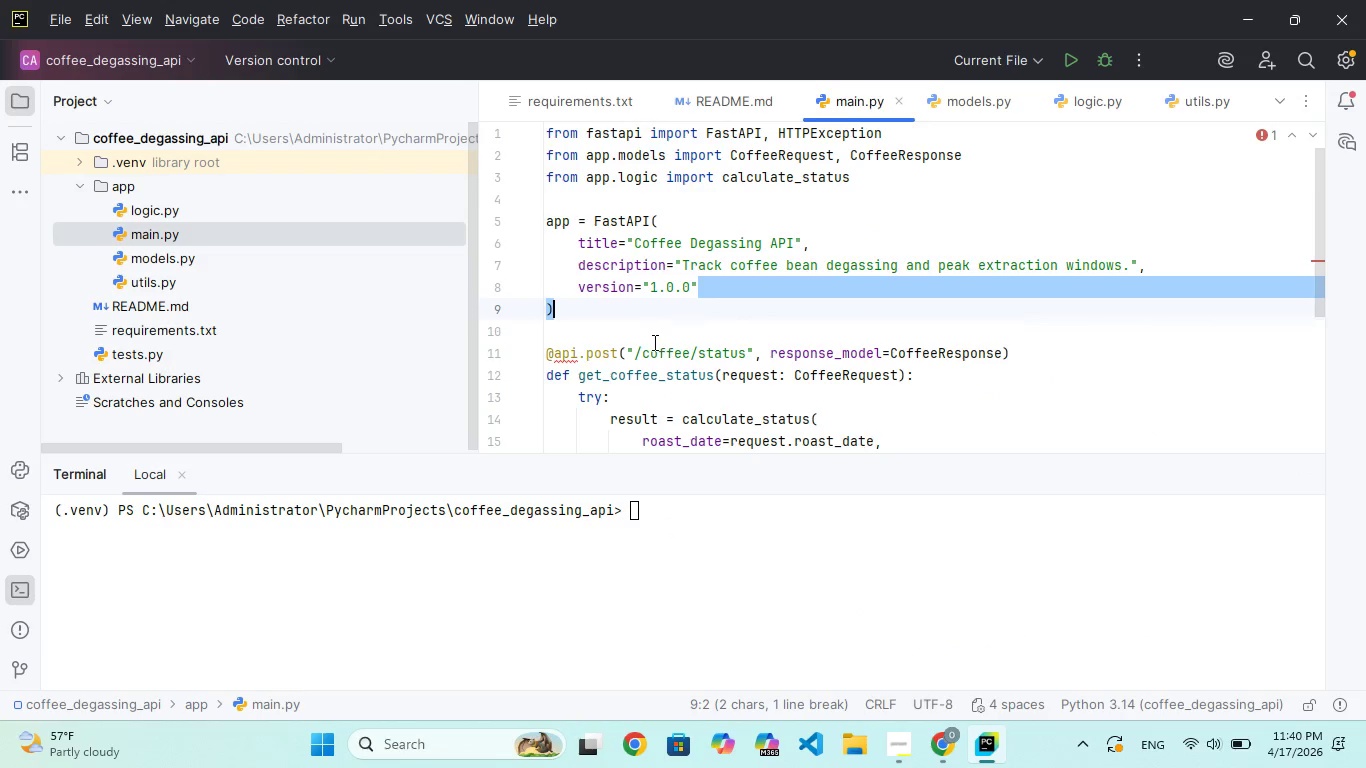 
left_click([629, 332])
 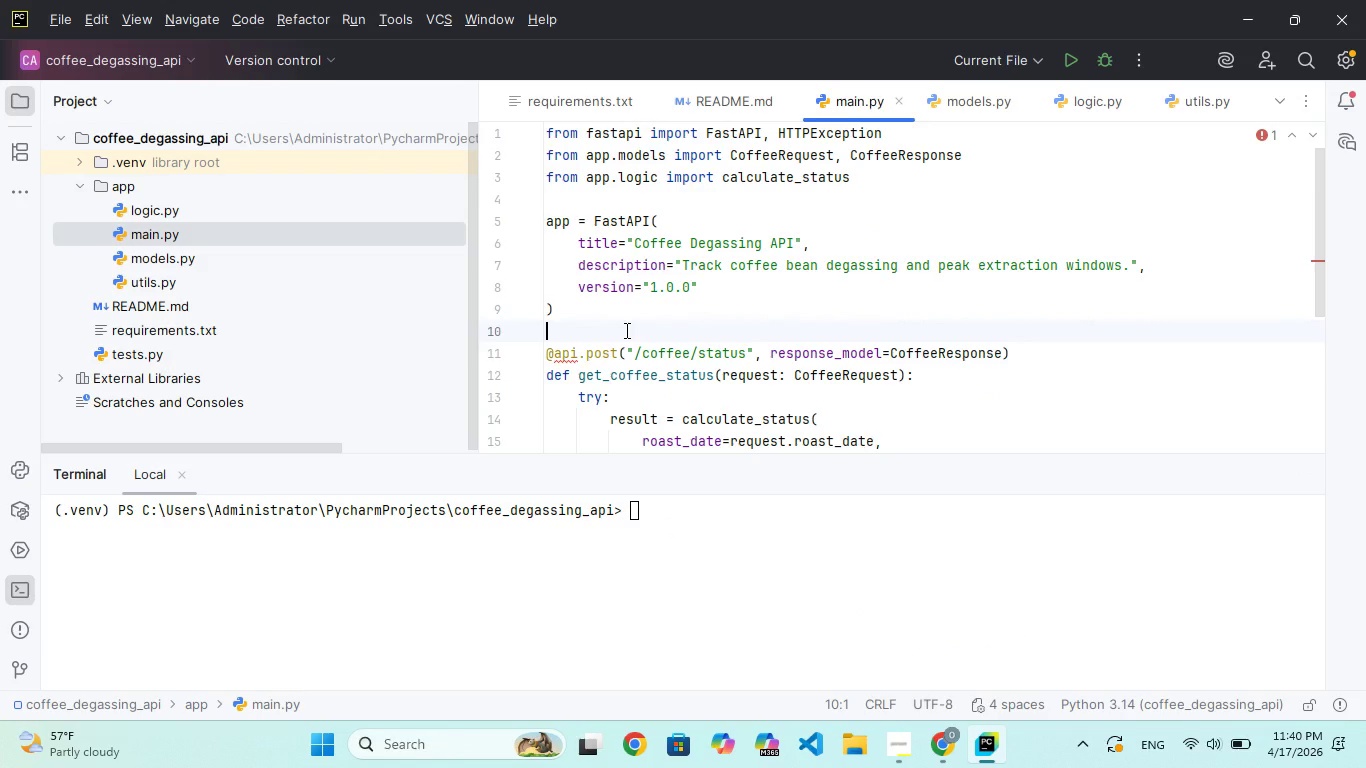 
wait(7.31)
 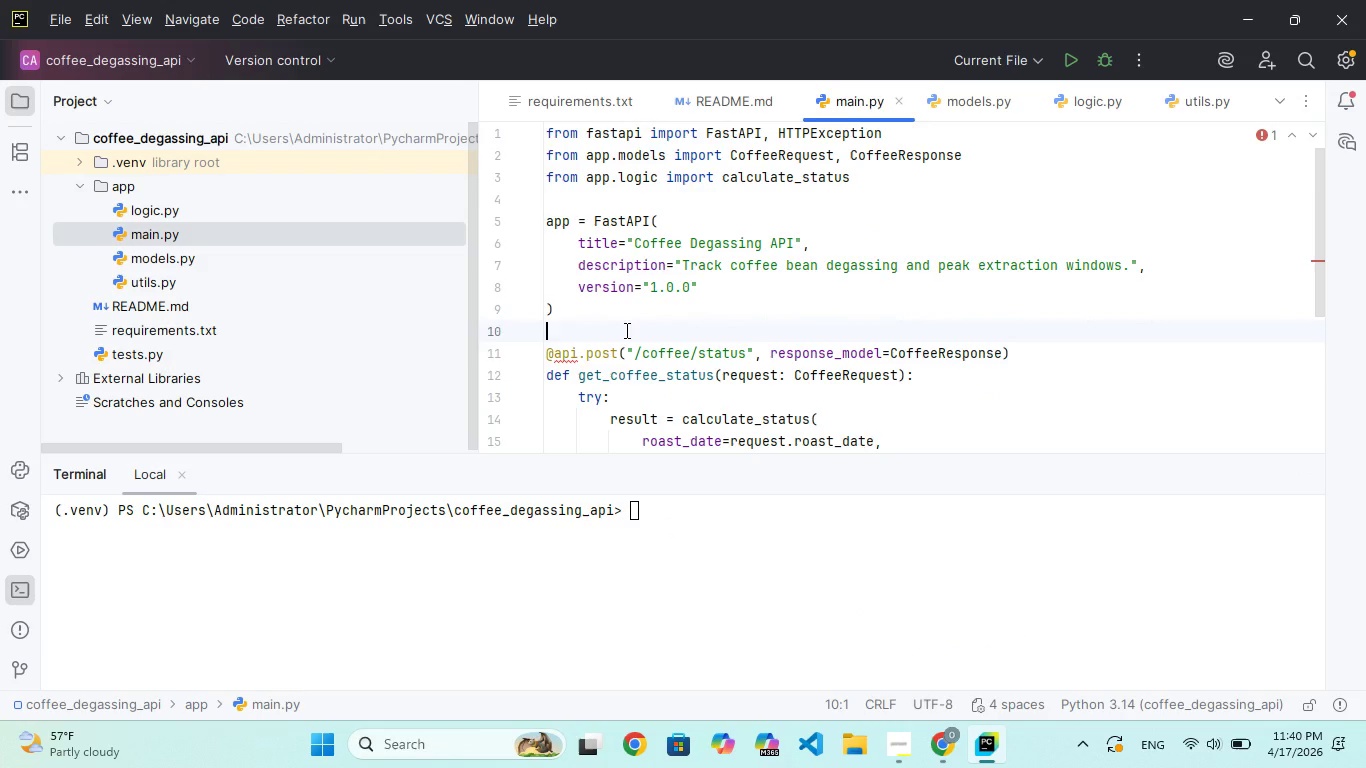 
left_click([610, 319])
 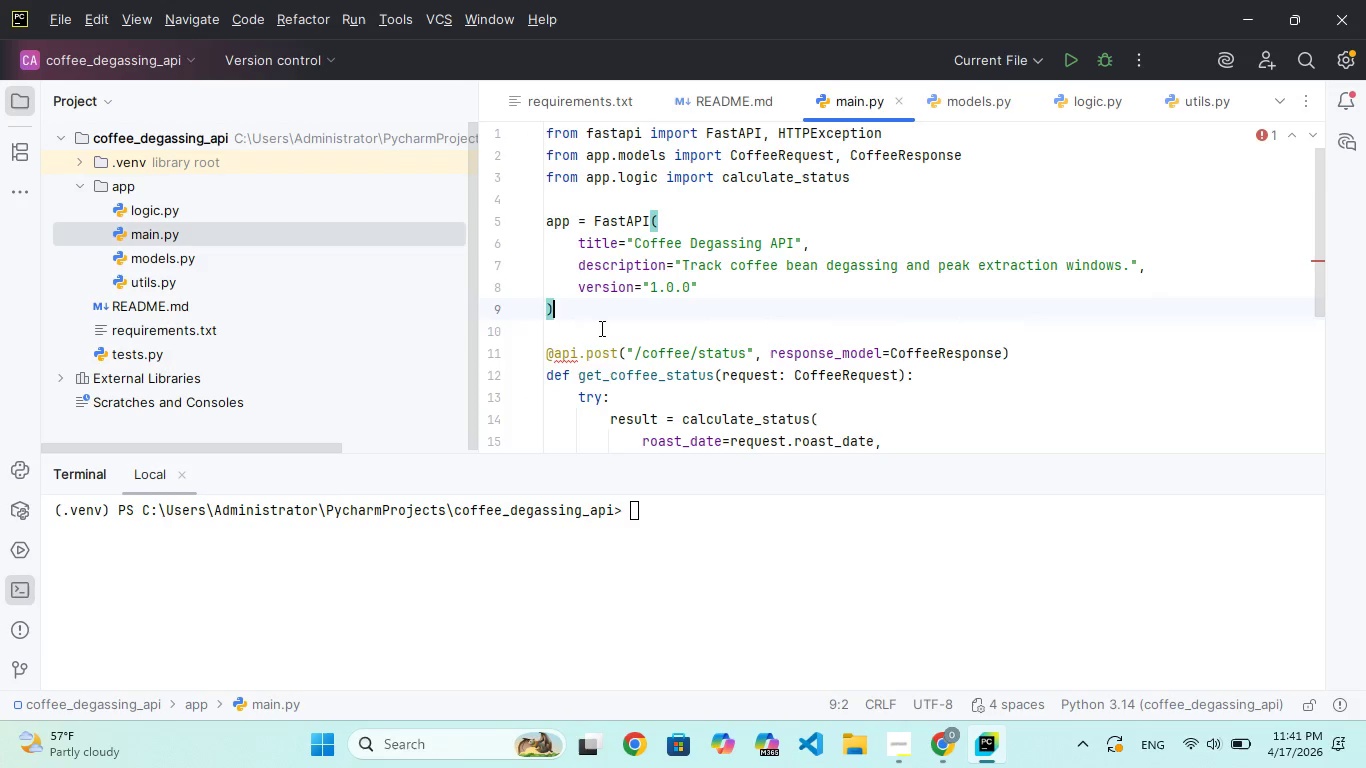 
left_click([586, 334])
 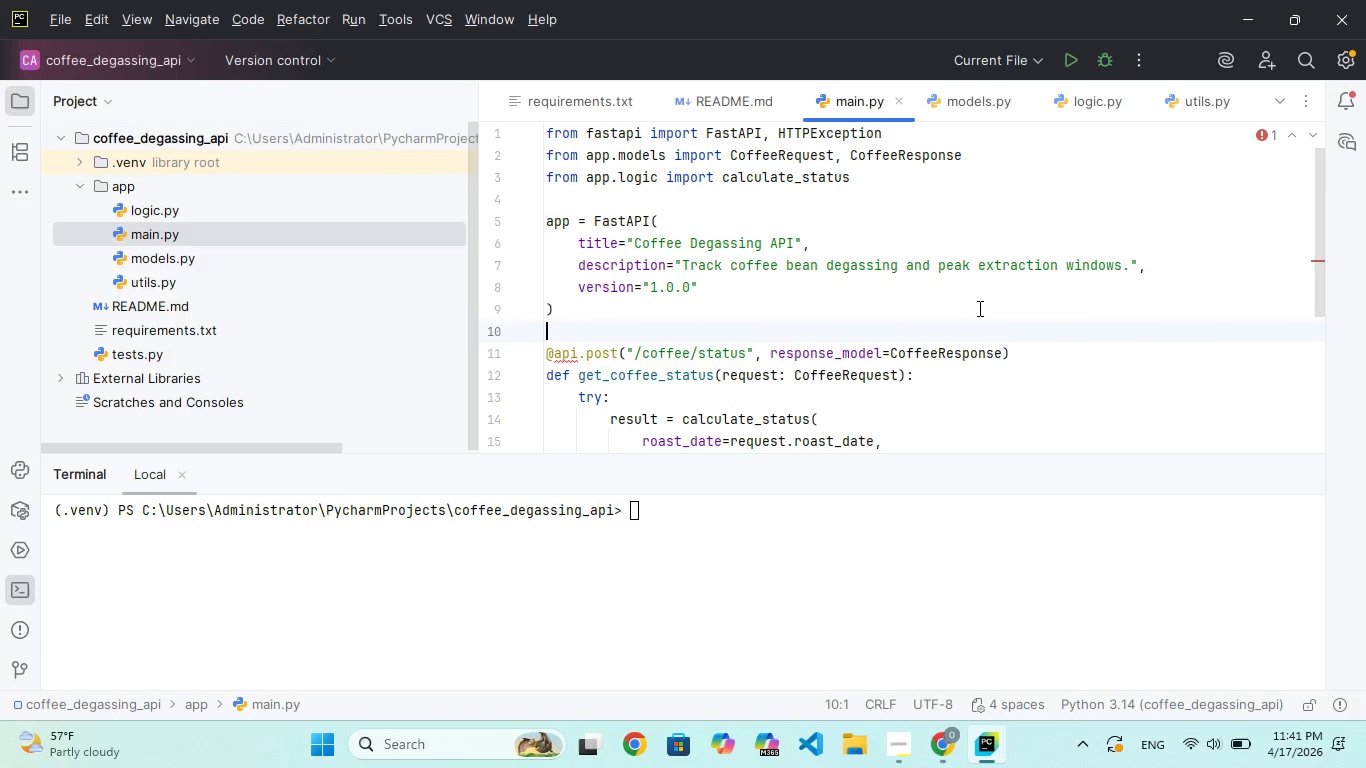 
scroll: coordinate [1016, 333], scroll_direction: down, amount: 22.0
 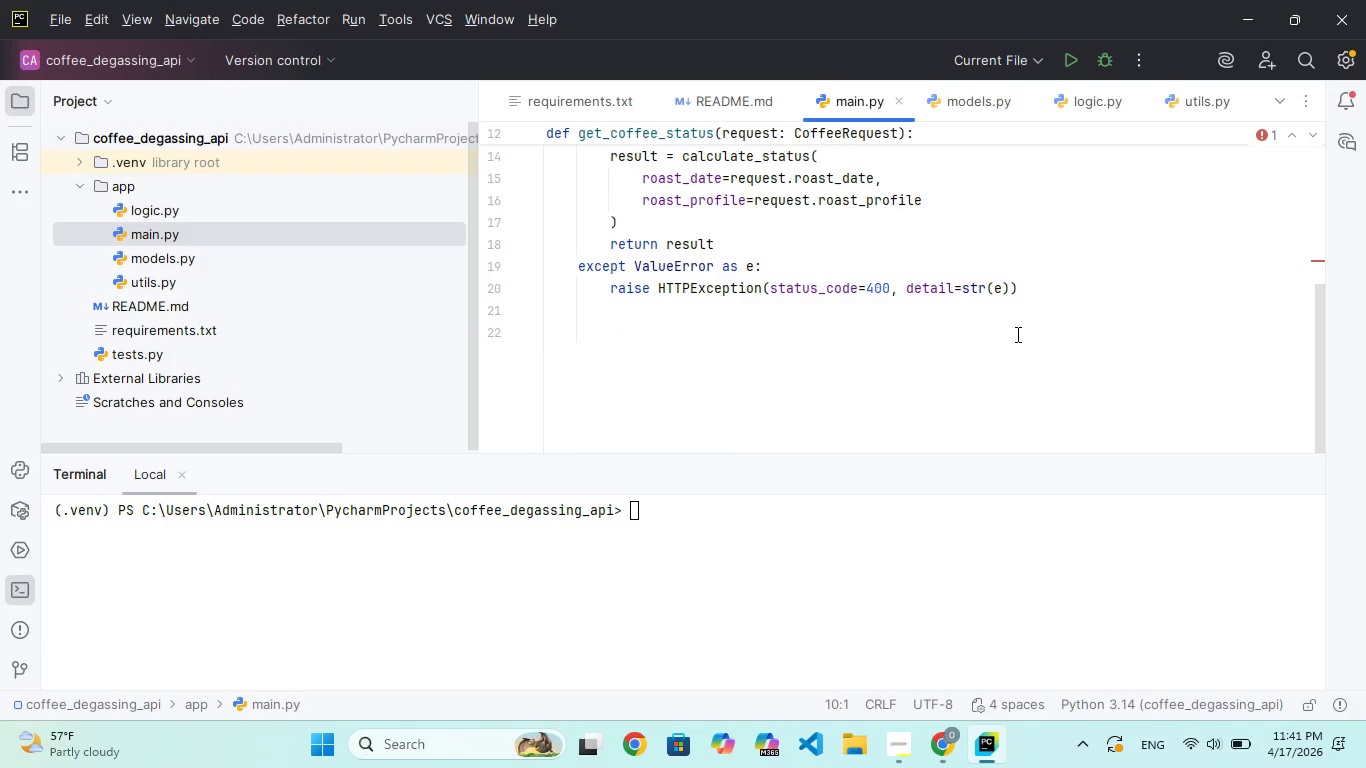 
scroll: coordinate [1016, 334], scroll_direction: up, amount: 33.0
 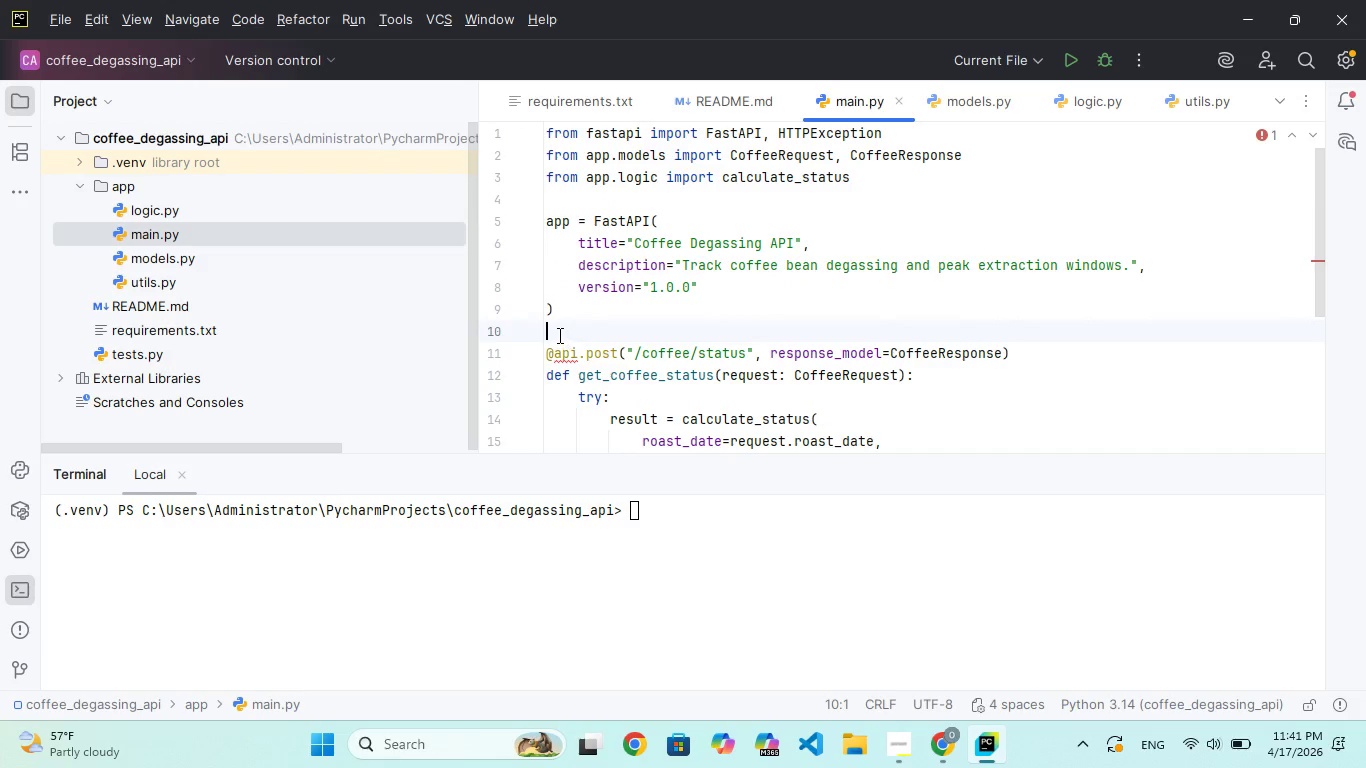 
left_click([558, 332])
 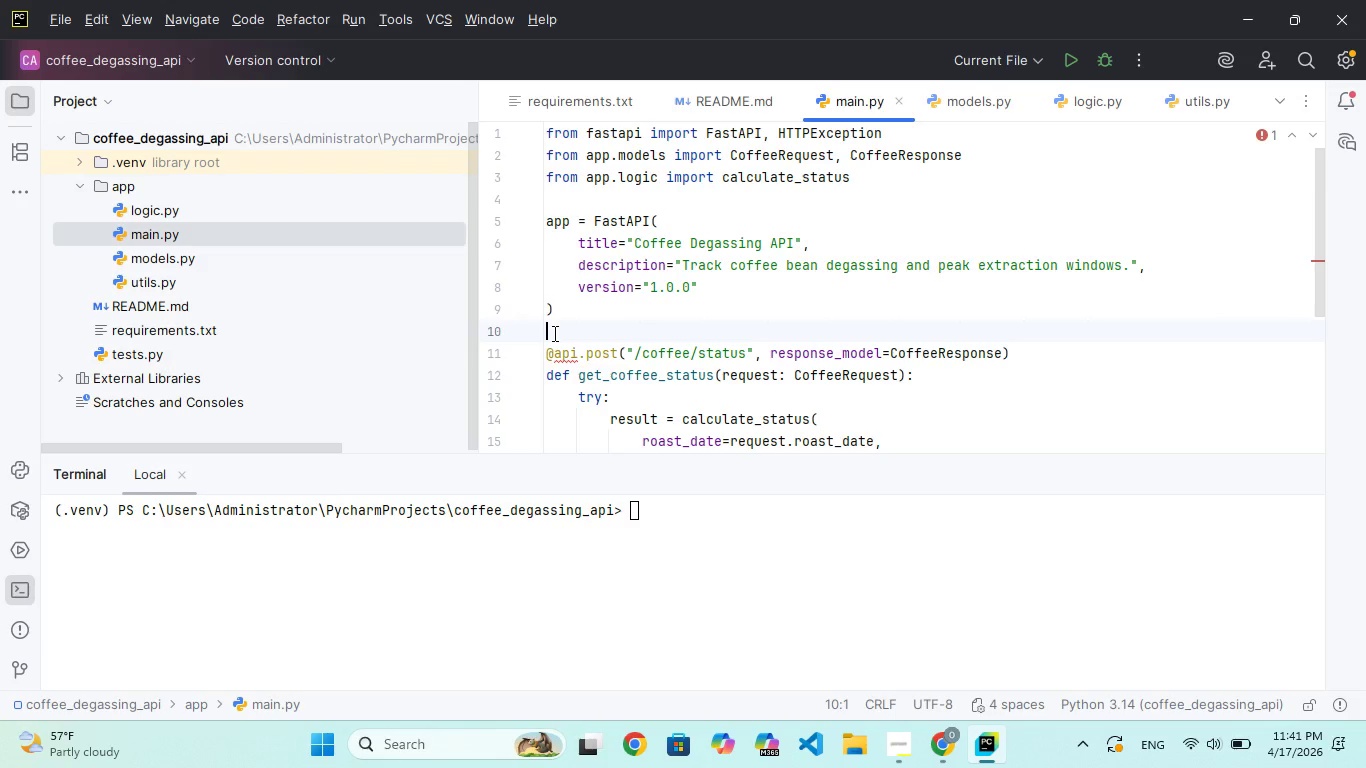 
wait(23.8)
 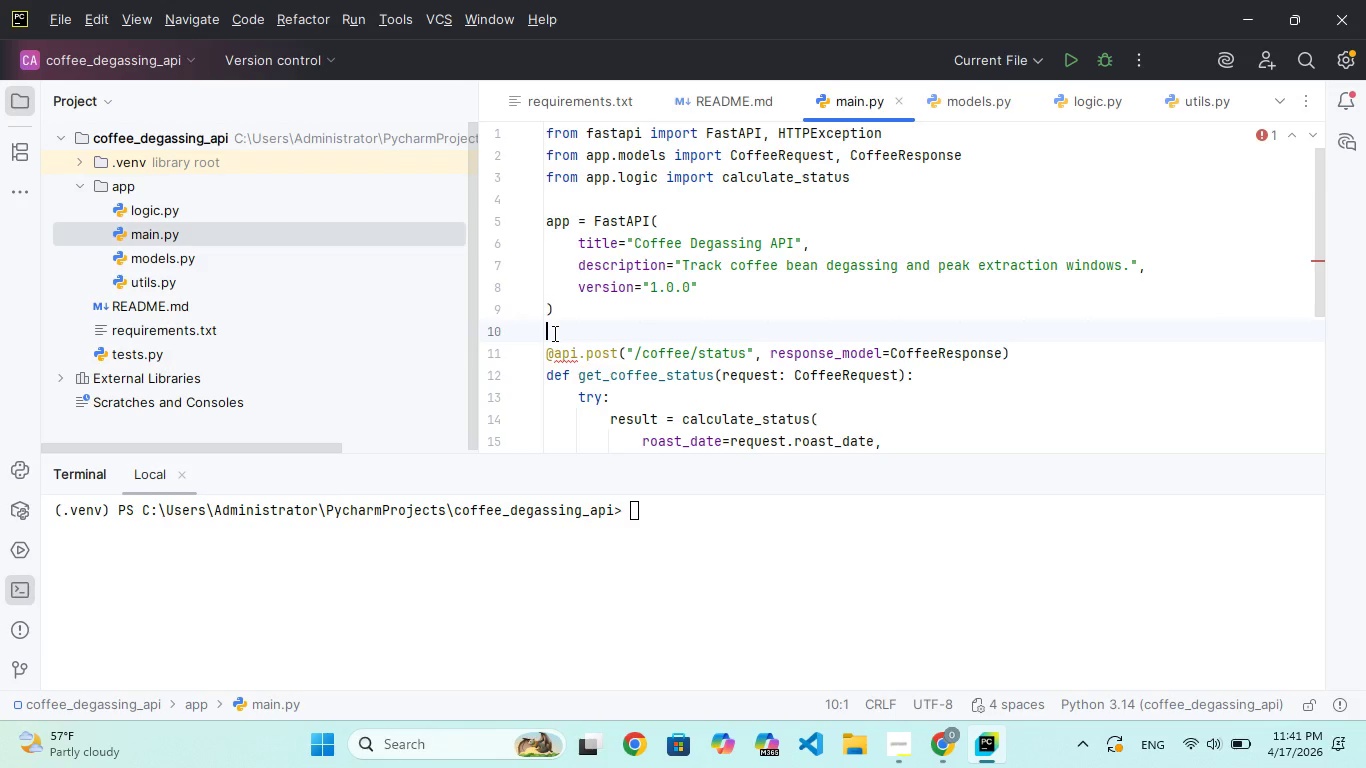 
scroll: coordinate [797, 270], scroll_direction: up, amount: 25.0
 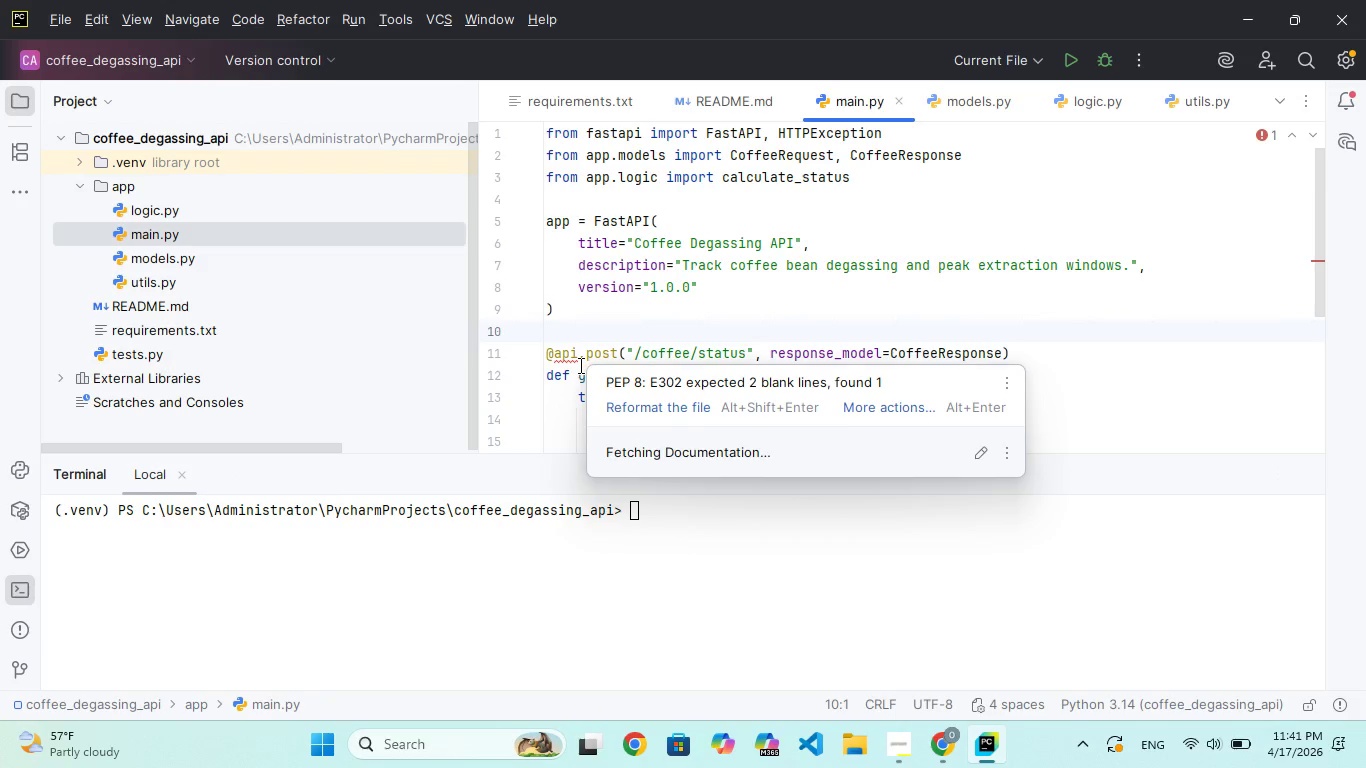 
wait(8.1)
 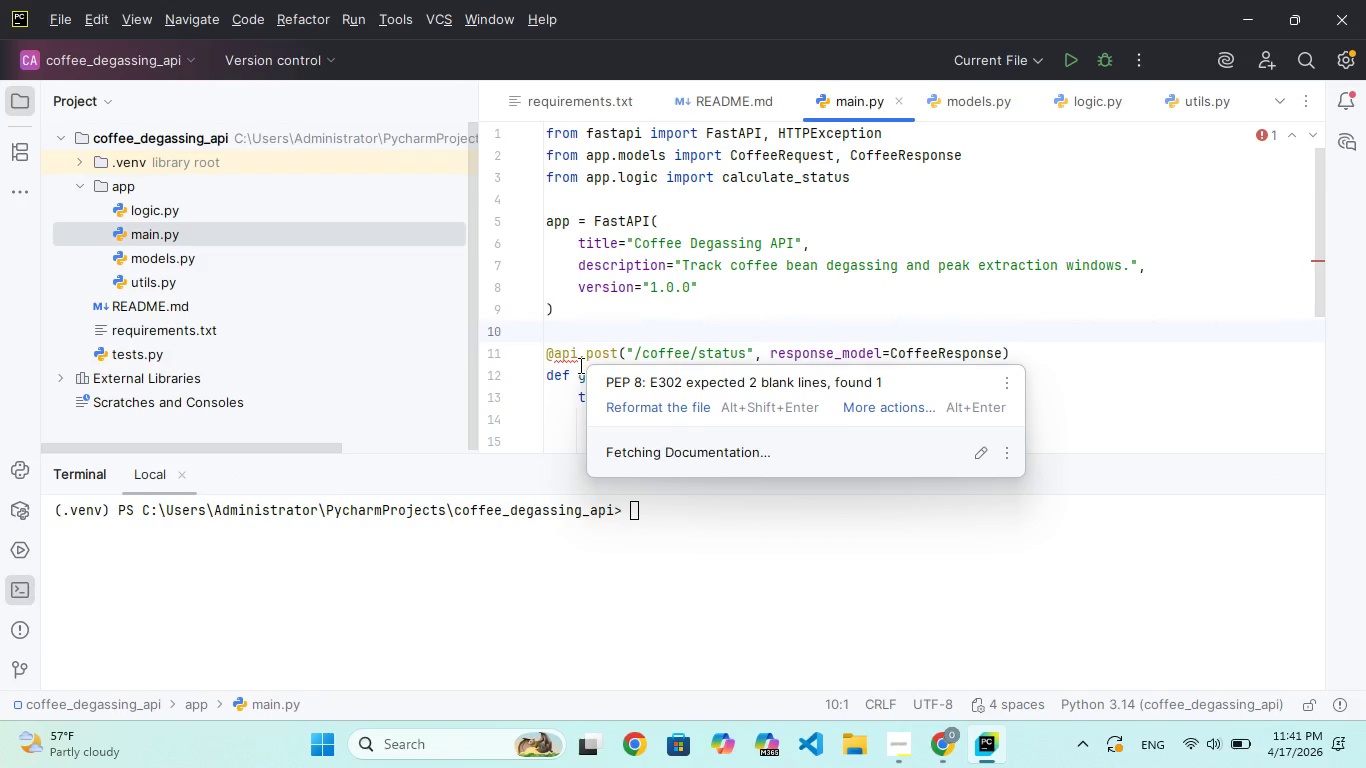 
scroll: coordinate [577, 359], scroll_direction: up, amount: 11.0
 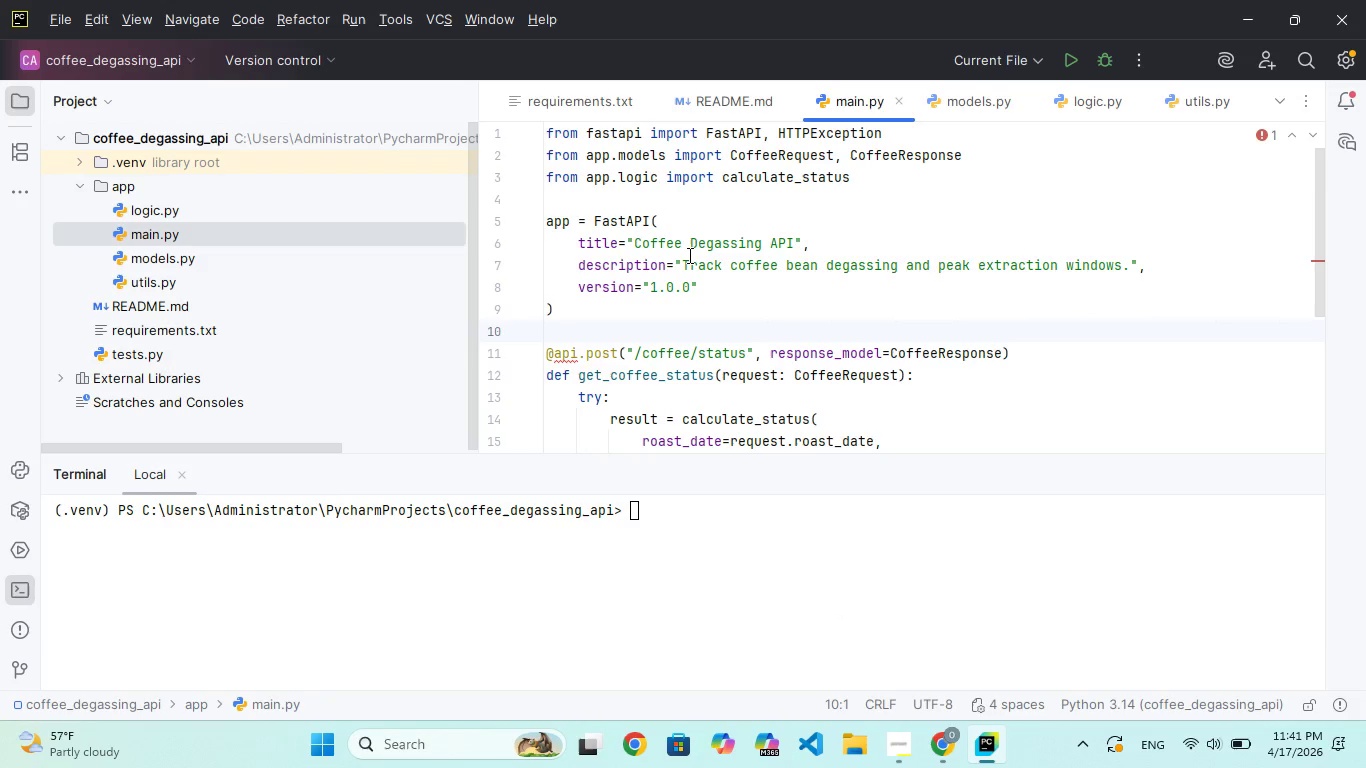 
scroll: coordinate [688, 255], scroll_direction: none, amount: 0.0
 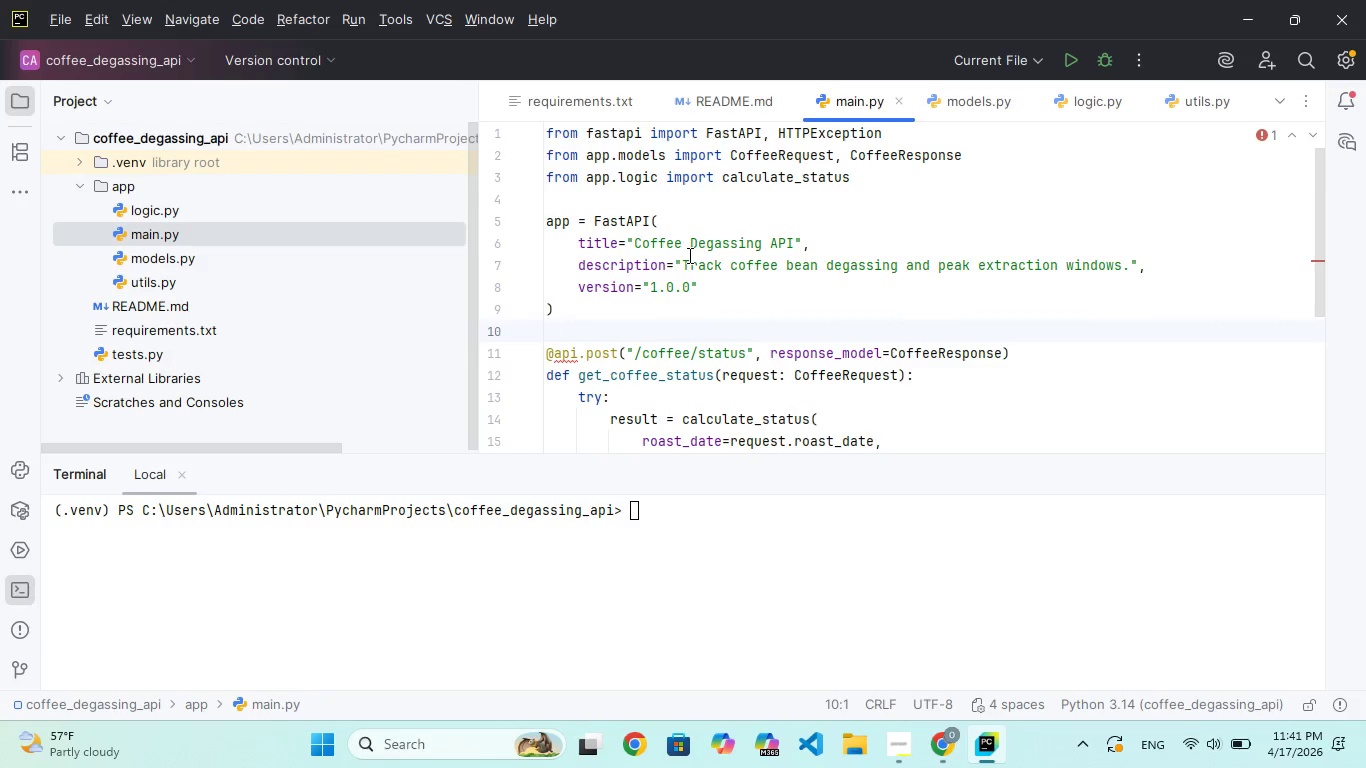 
scroll: coordinate [688, 255], scroll_direction: down, amount: 1.0
 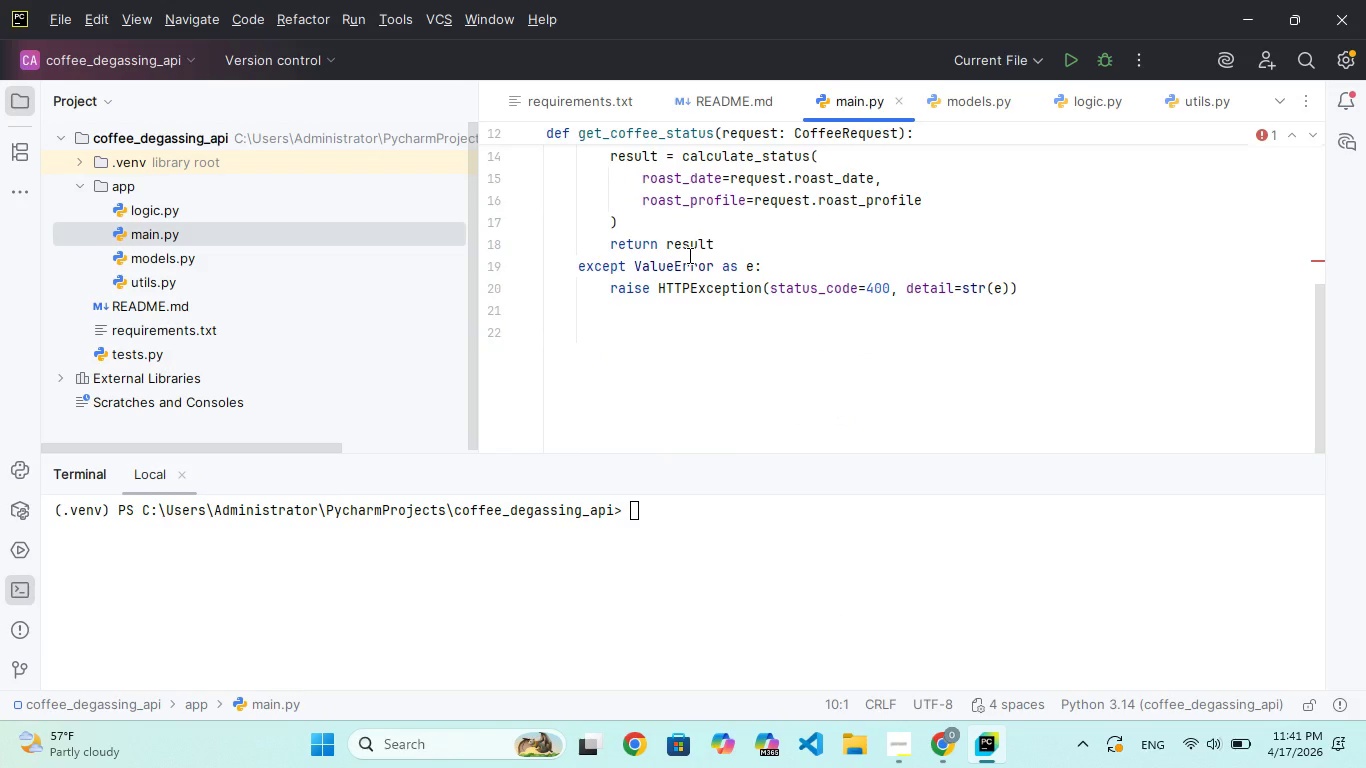 
scroll: coordinate [688, 255], scroll_direction: up, amount: 103.0
 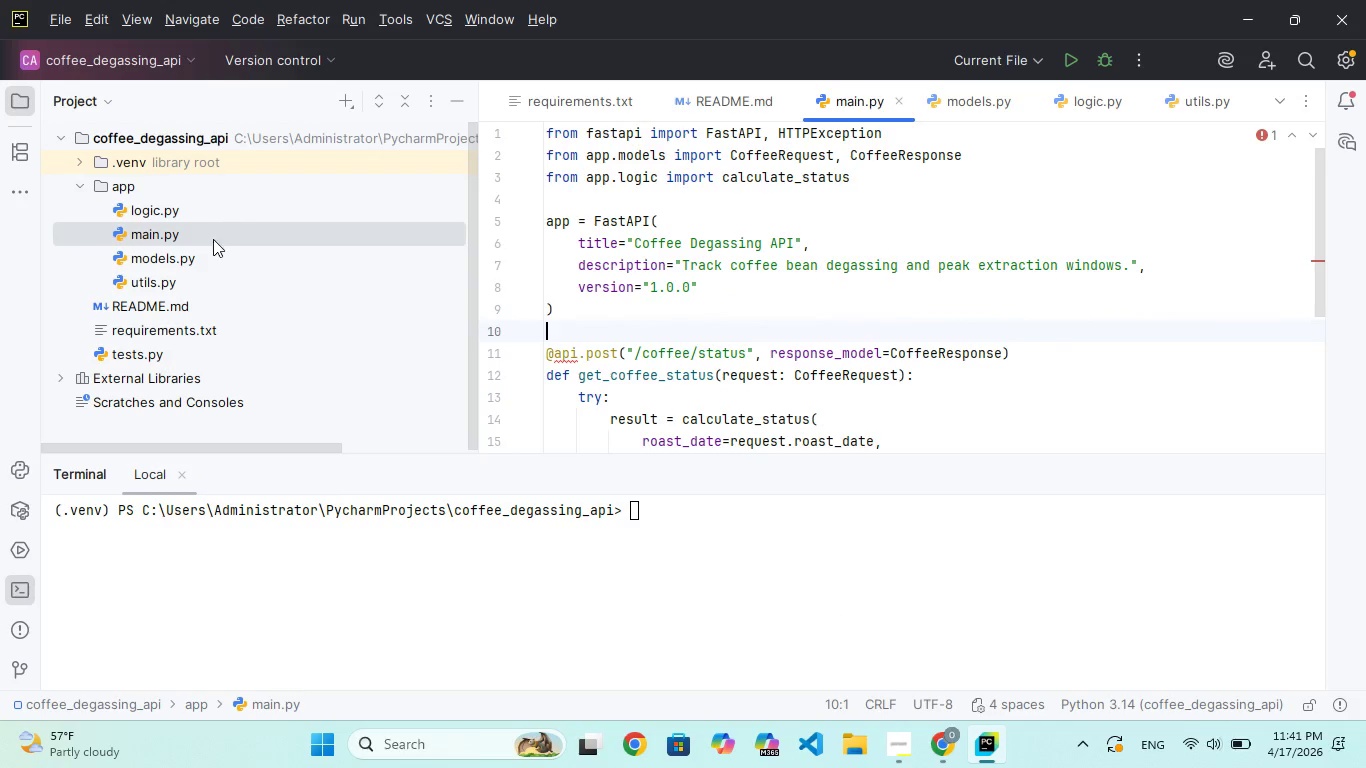 
double_click([193, 268])
 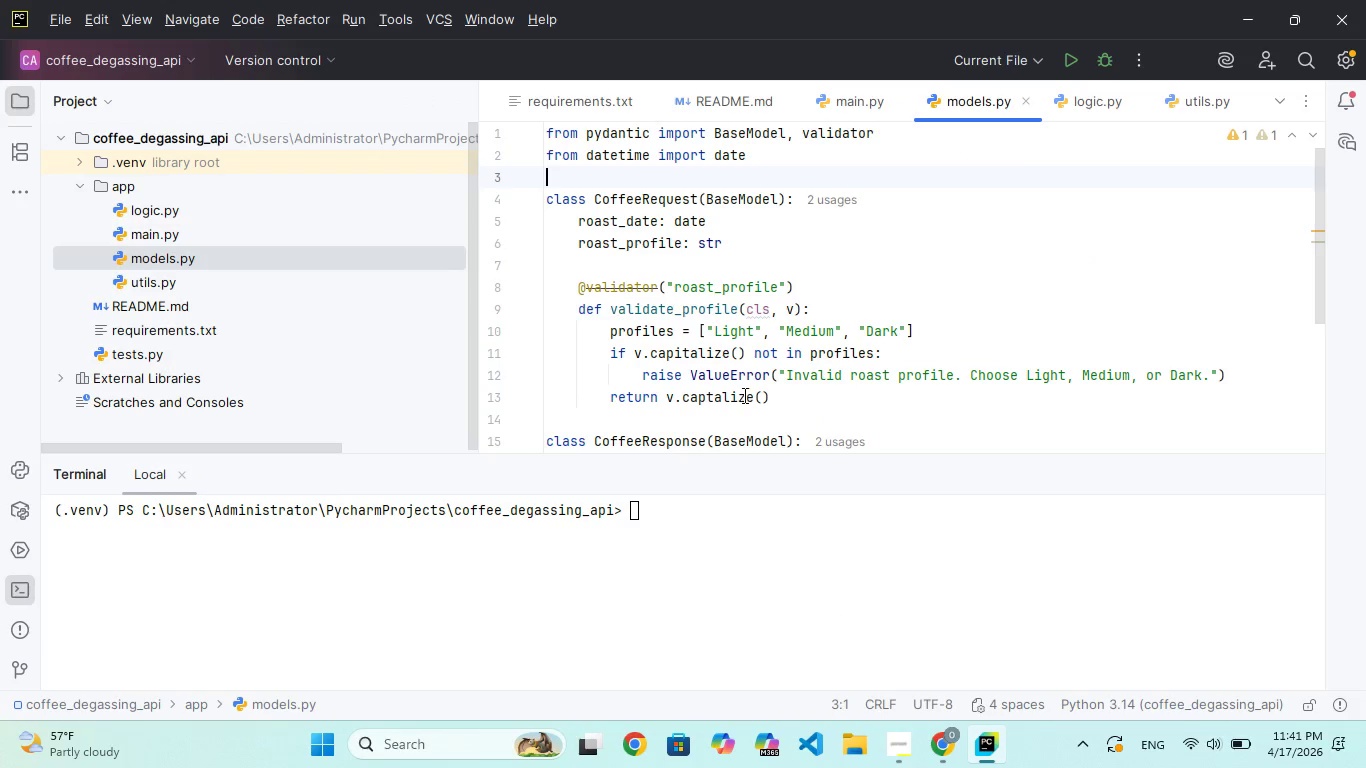 
scroll: coordinate [741, 382], scroll_direction: down, amount: 28.0
 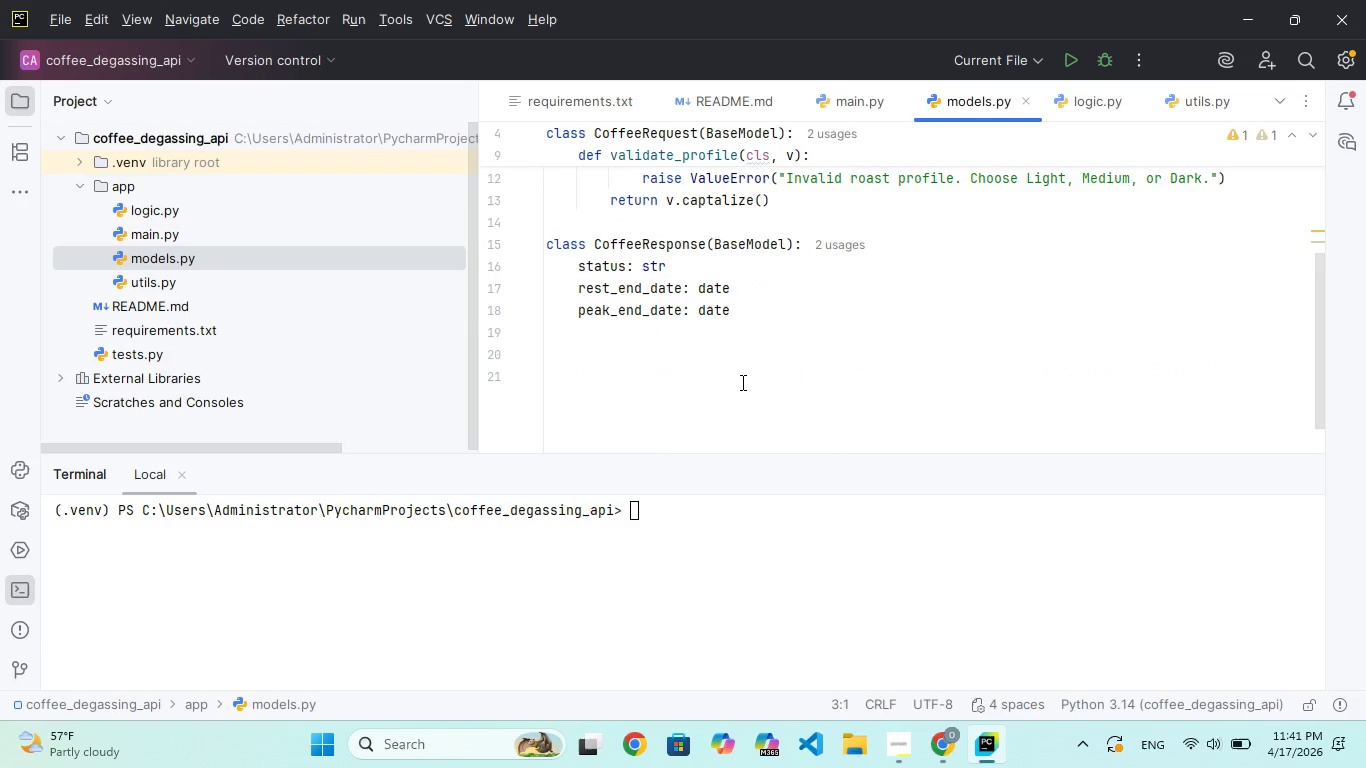 
scroll: coordinate [741, 382], scroll_direction: up, amount: 16.0
 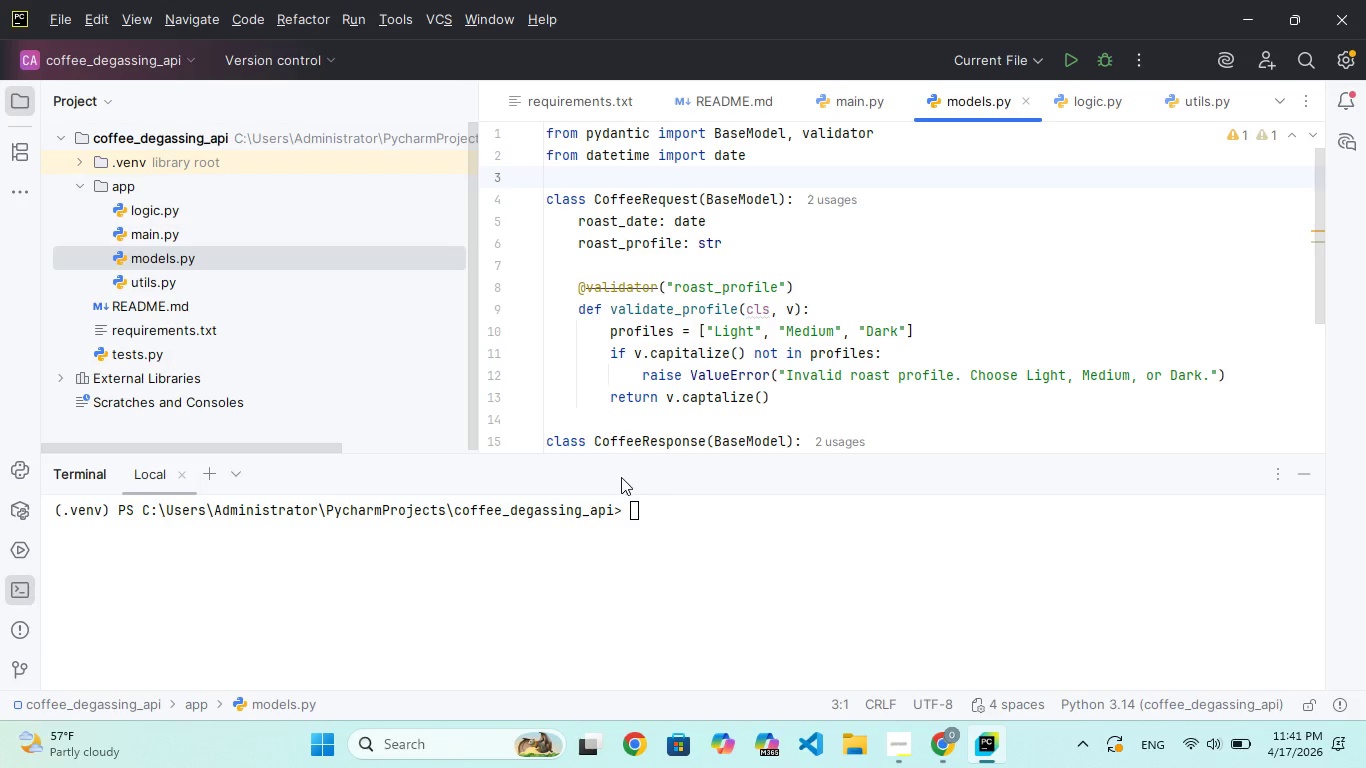 
wait(7.52)
 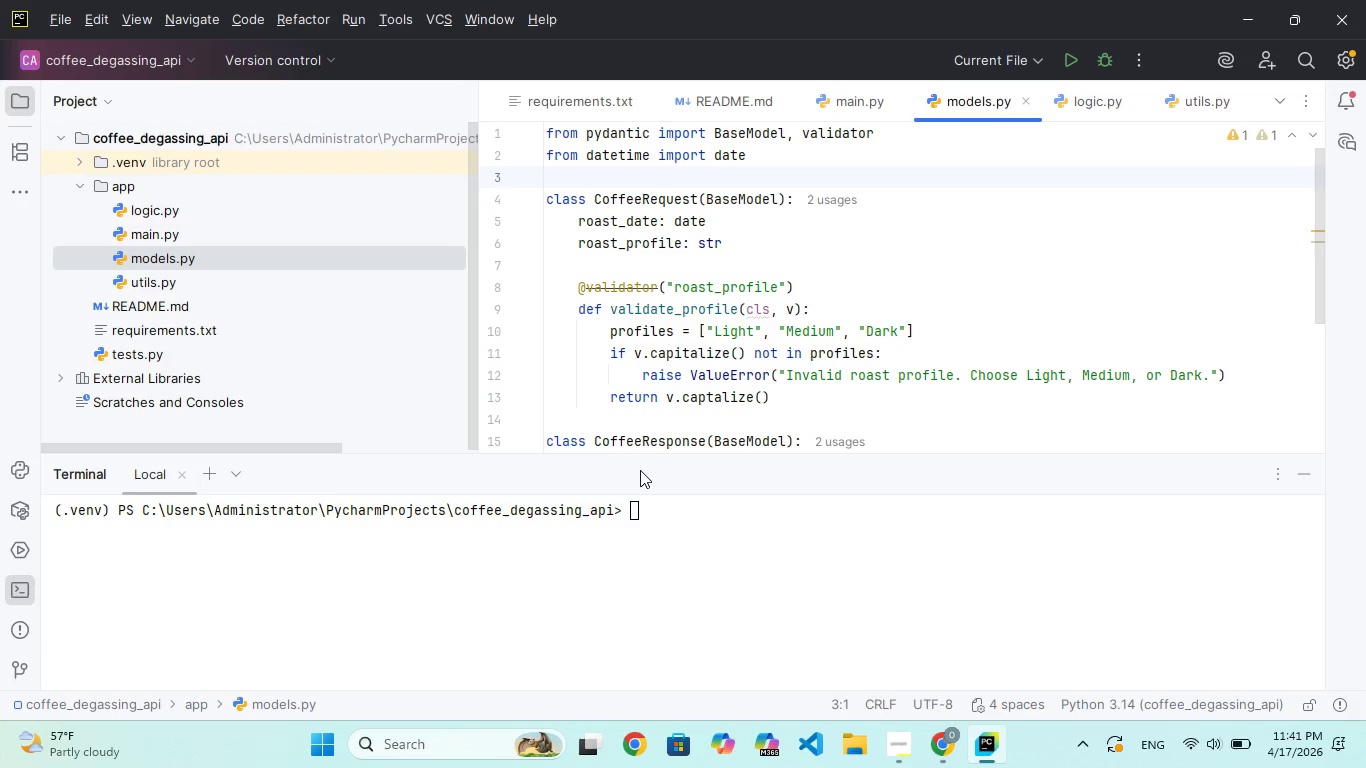 
left_click([906, 754])